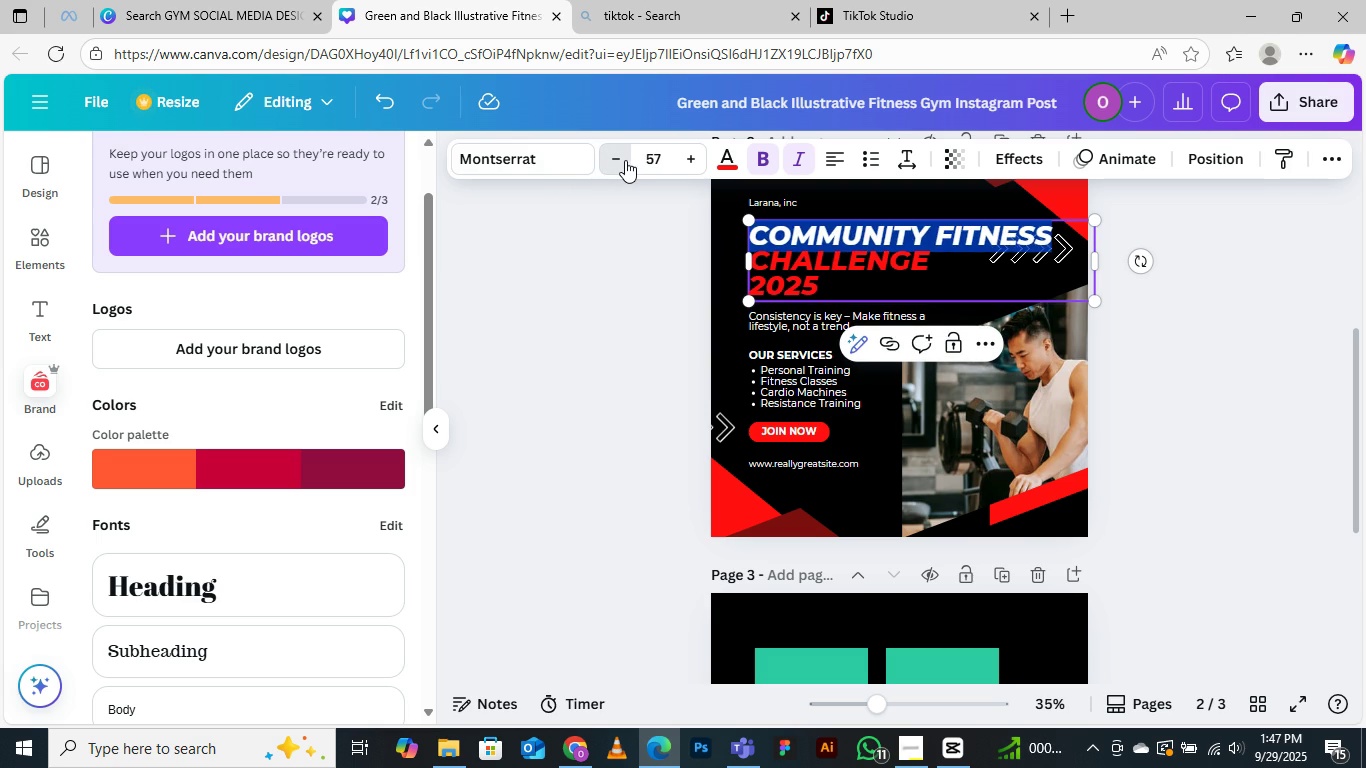 
triple_click([625, 160])
 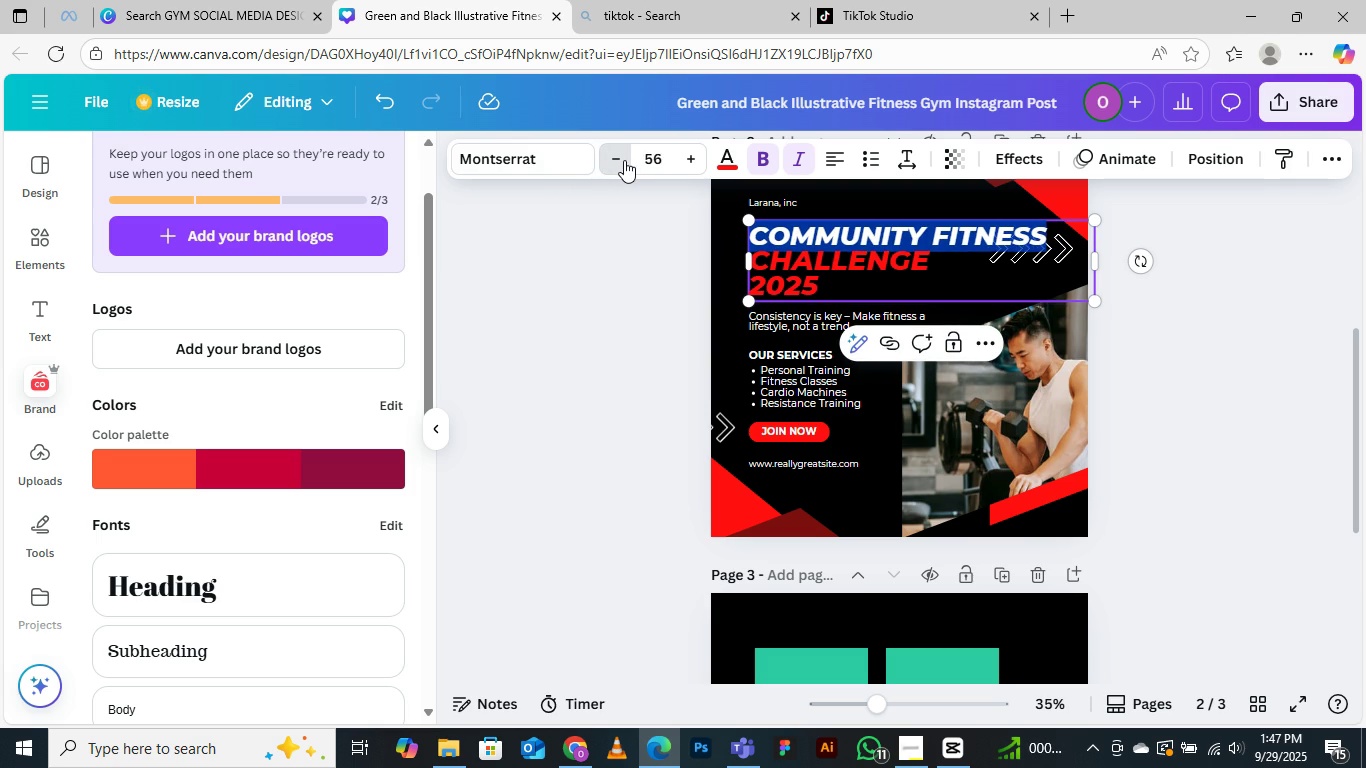 
triple_click([624, 160])
 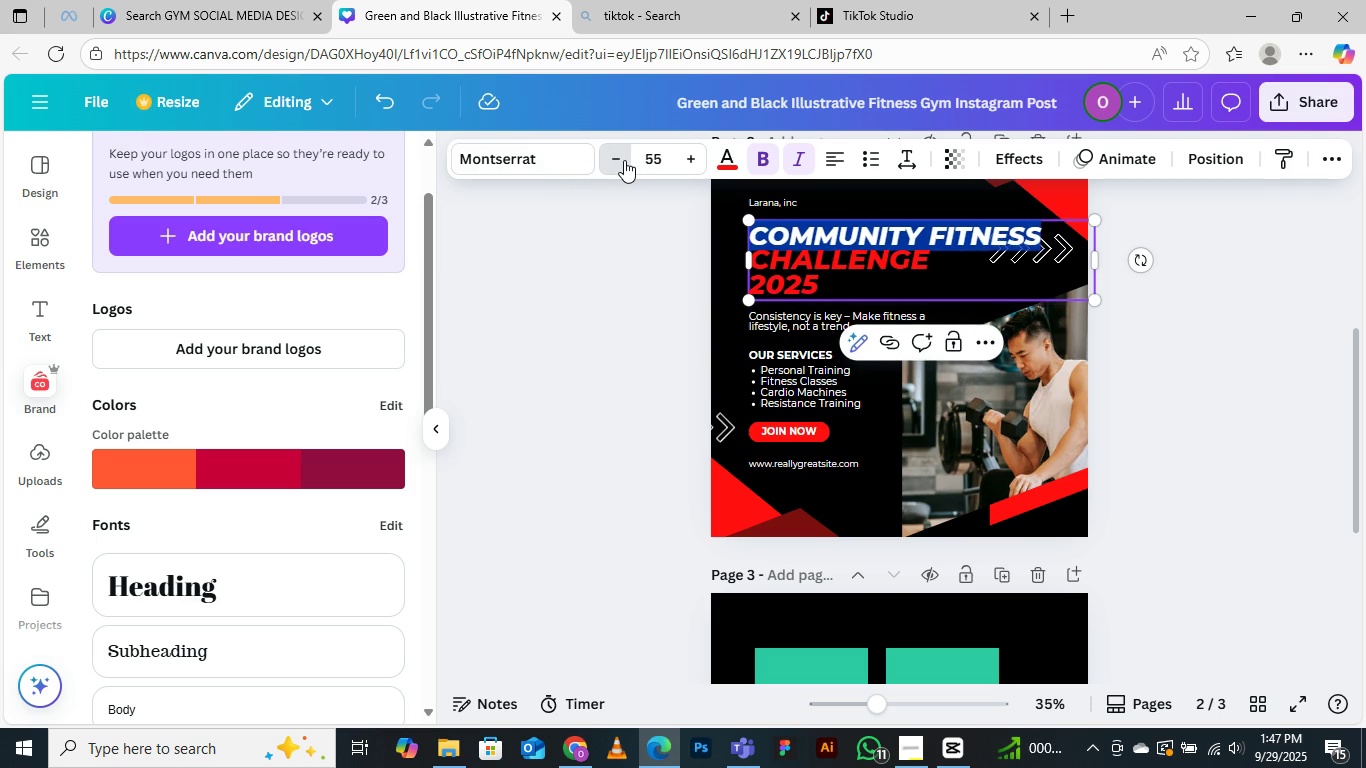 
triple_click([624, 160])
 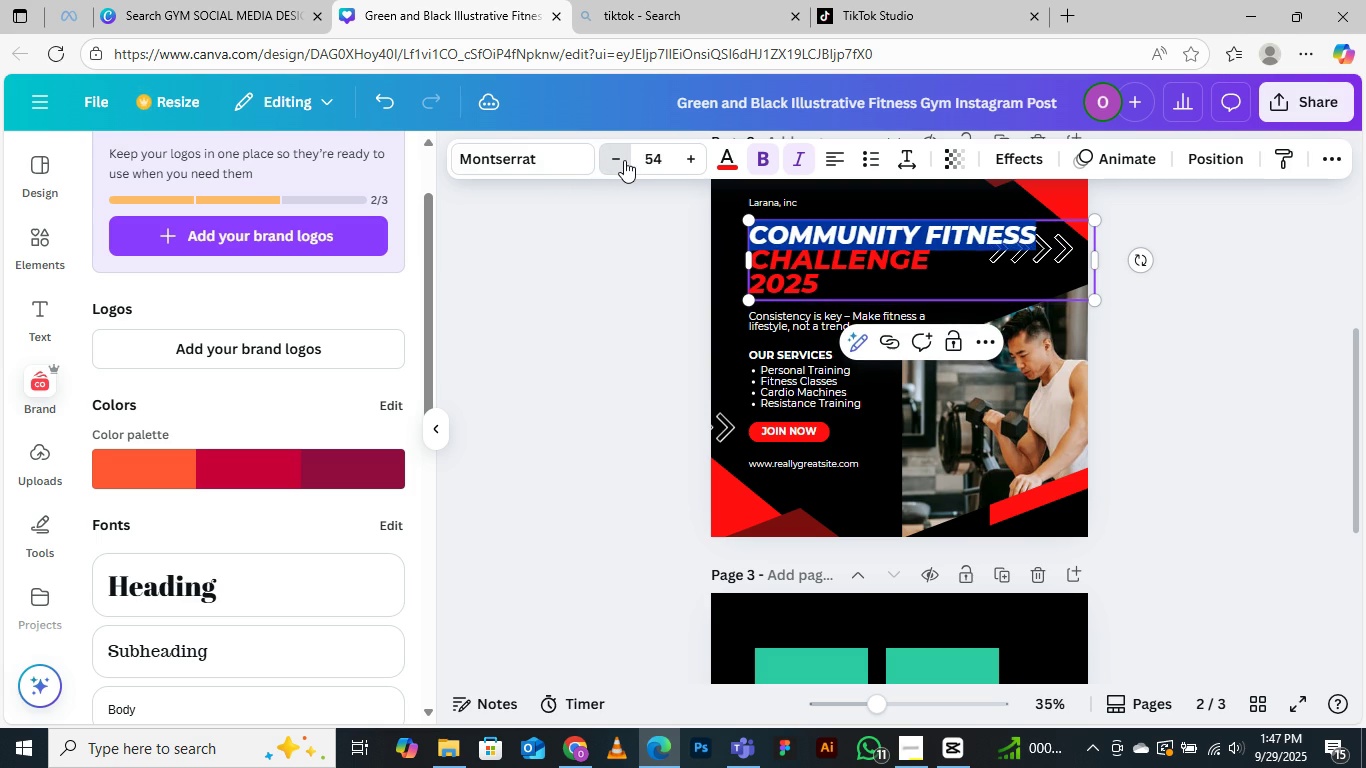 
triple_click([624, 160])
 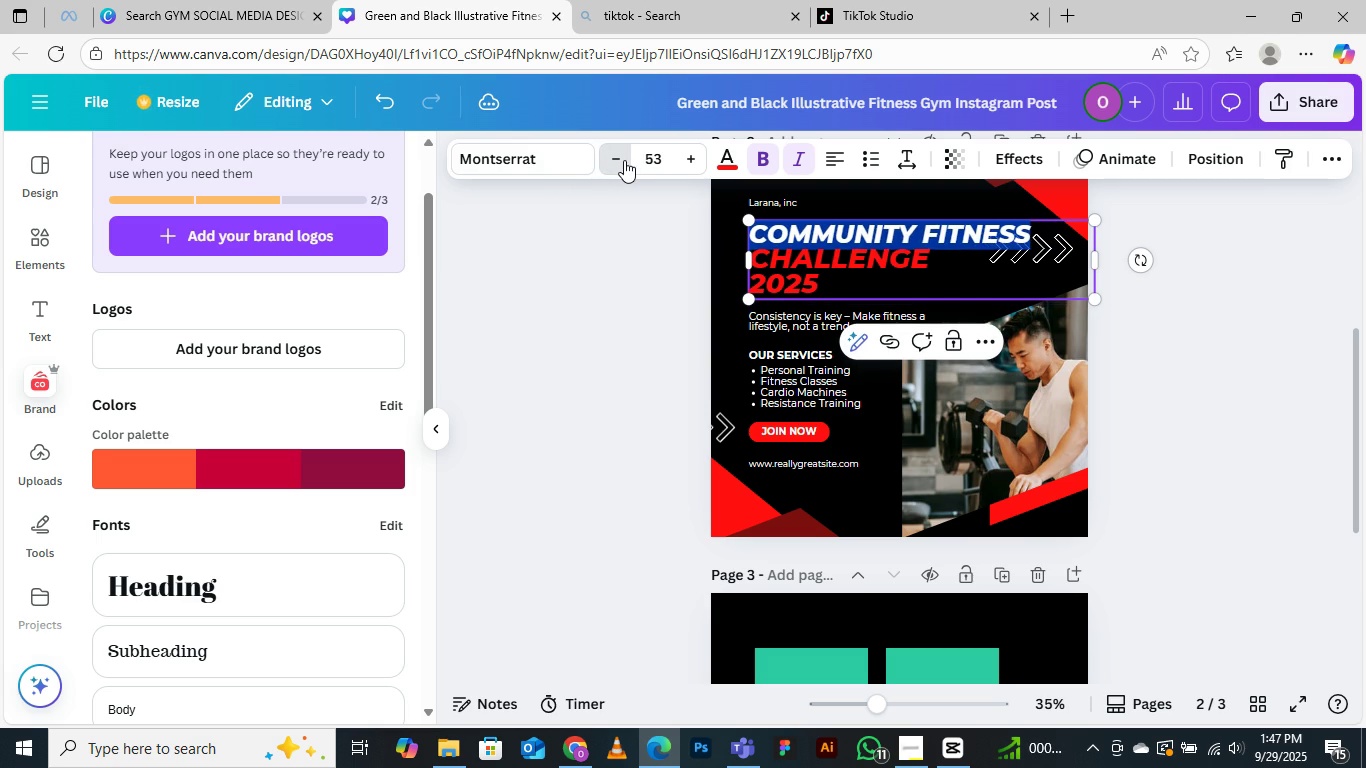 
triple_click([624, 160])
 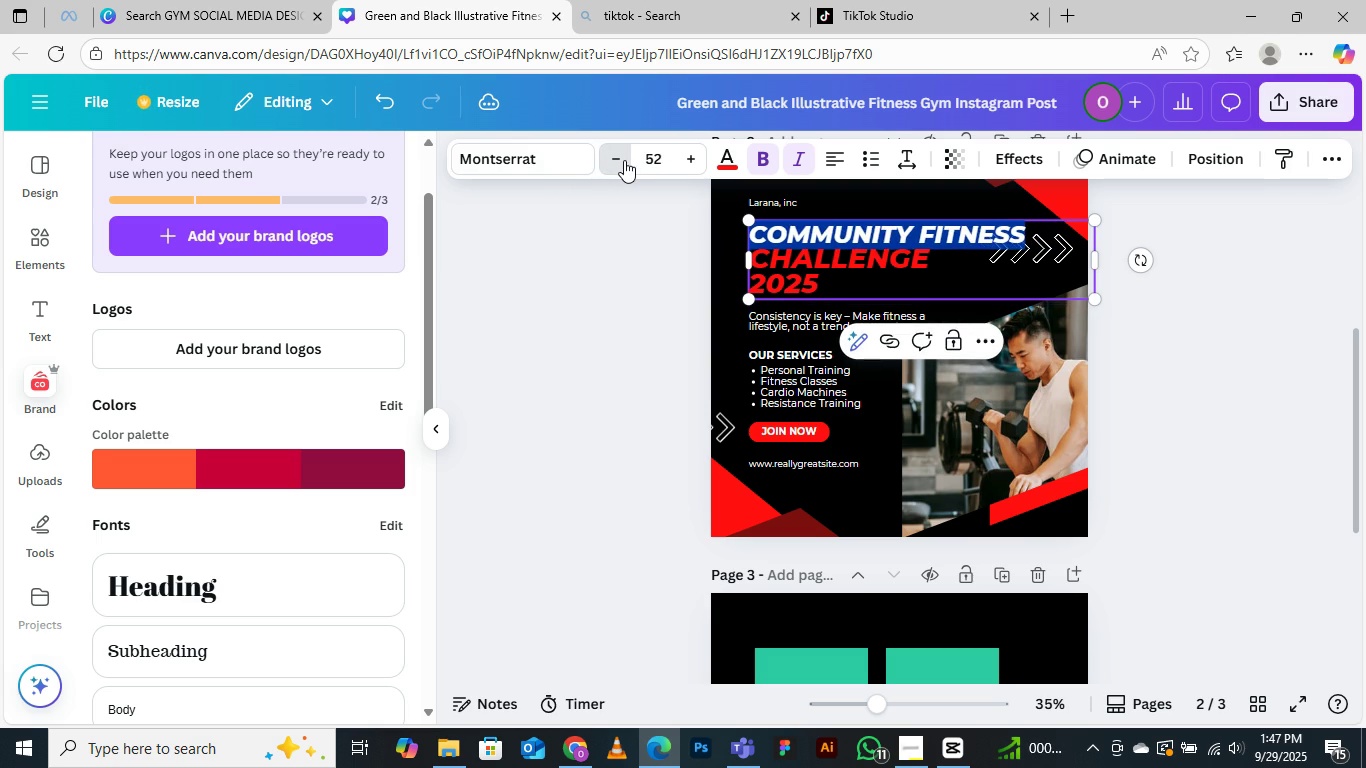 
triple_click([624, 160])
 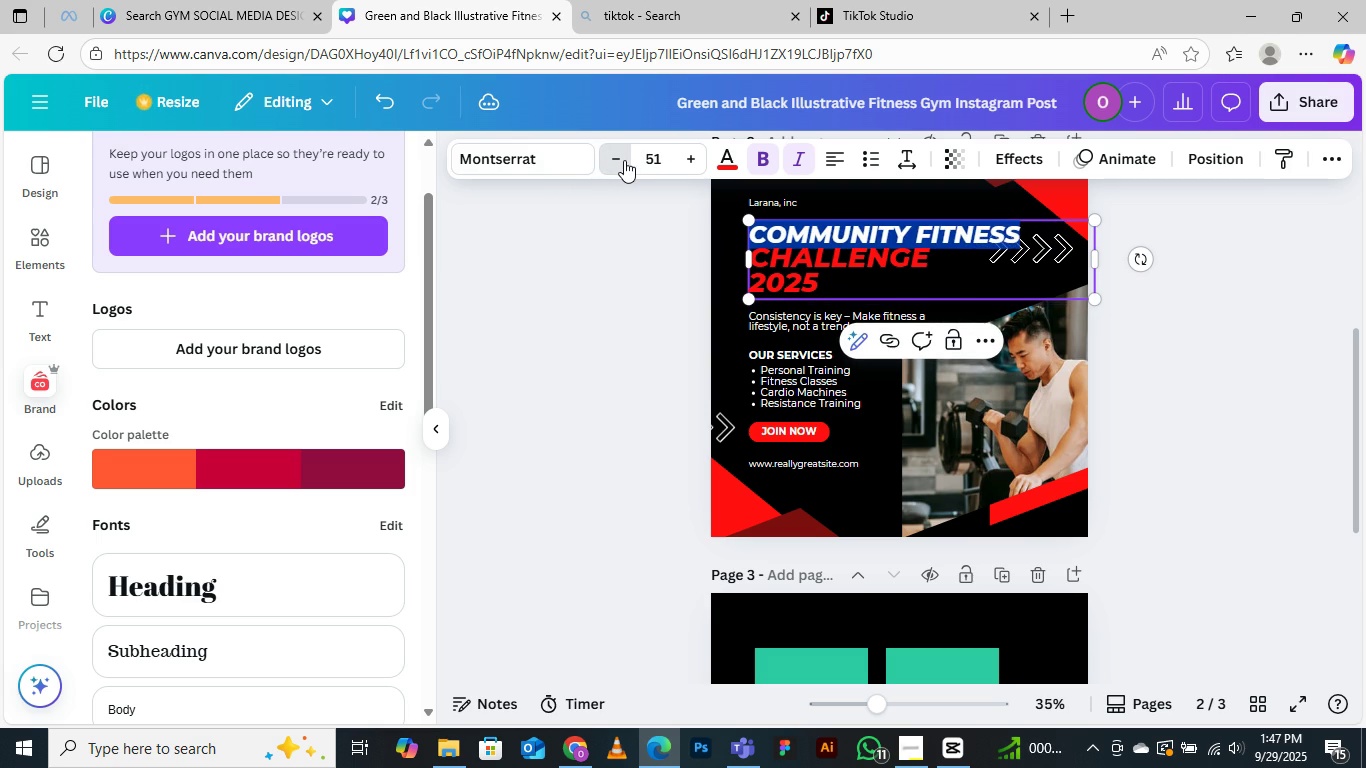 
triple_click([624, 160])
 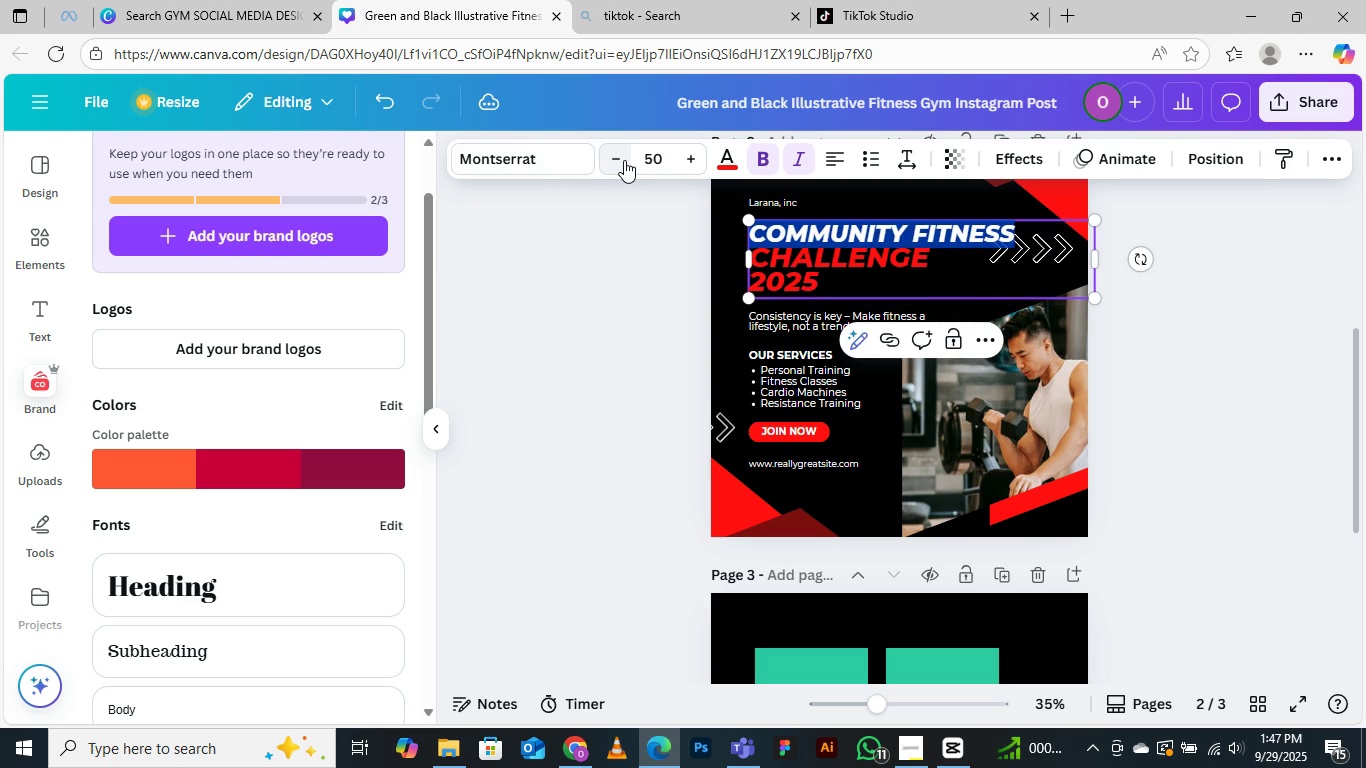 
left_click([624, 160])
 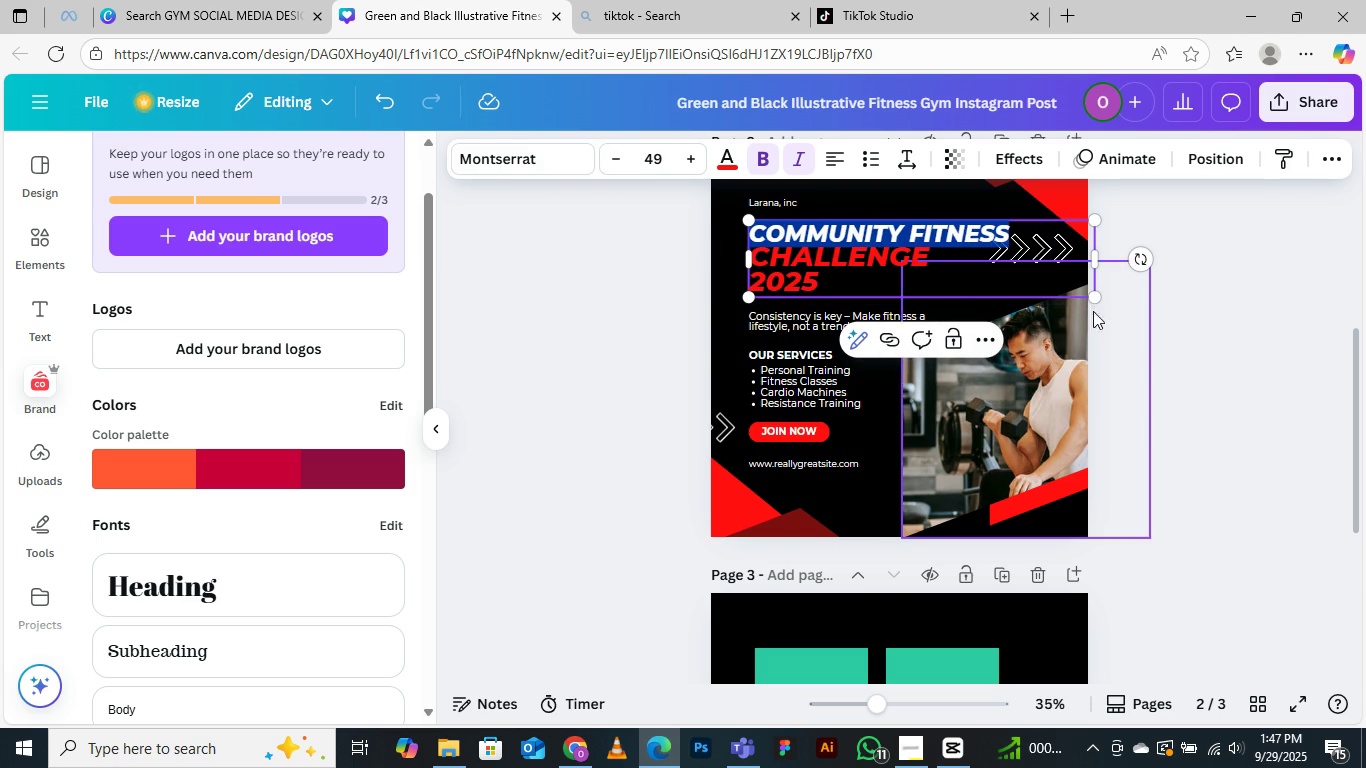 
left_click([1282, 335])
 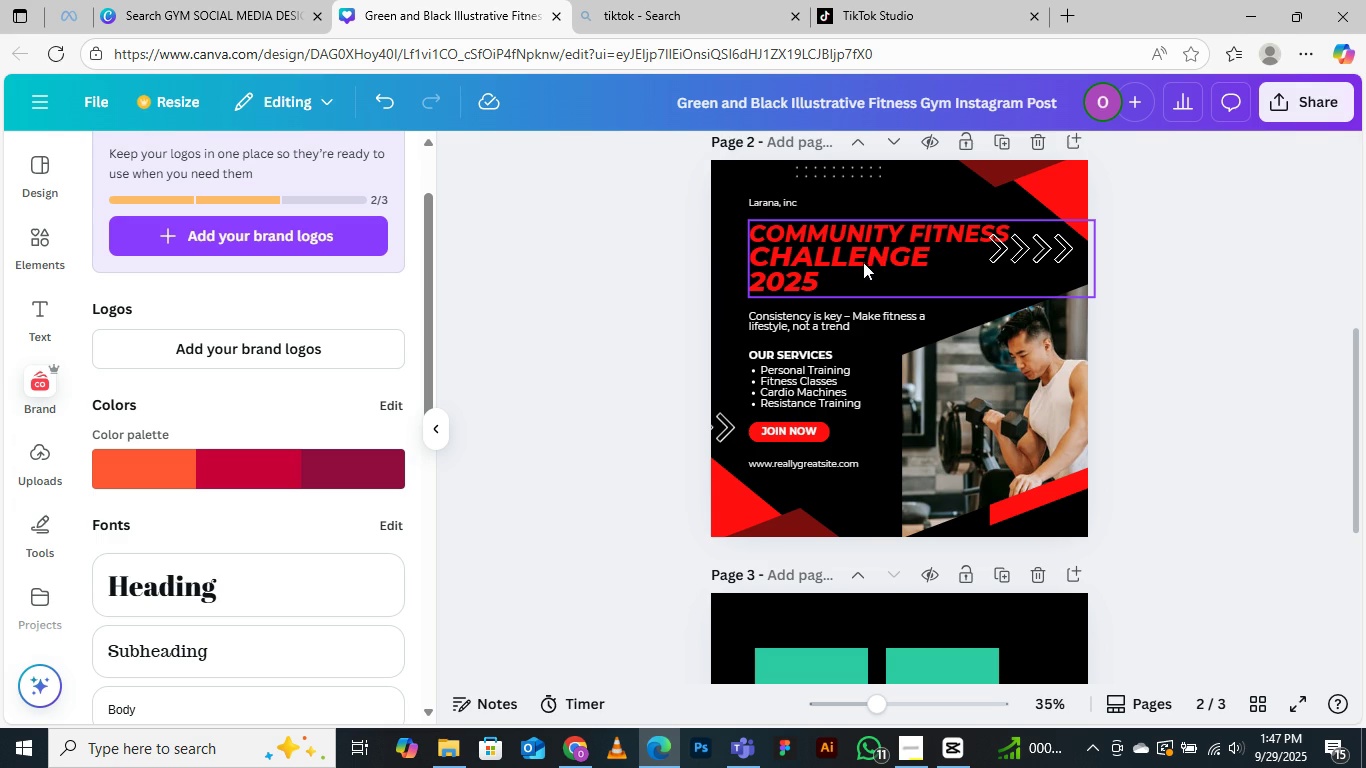 
left_click([862, 262])
 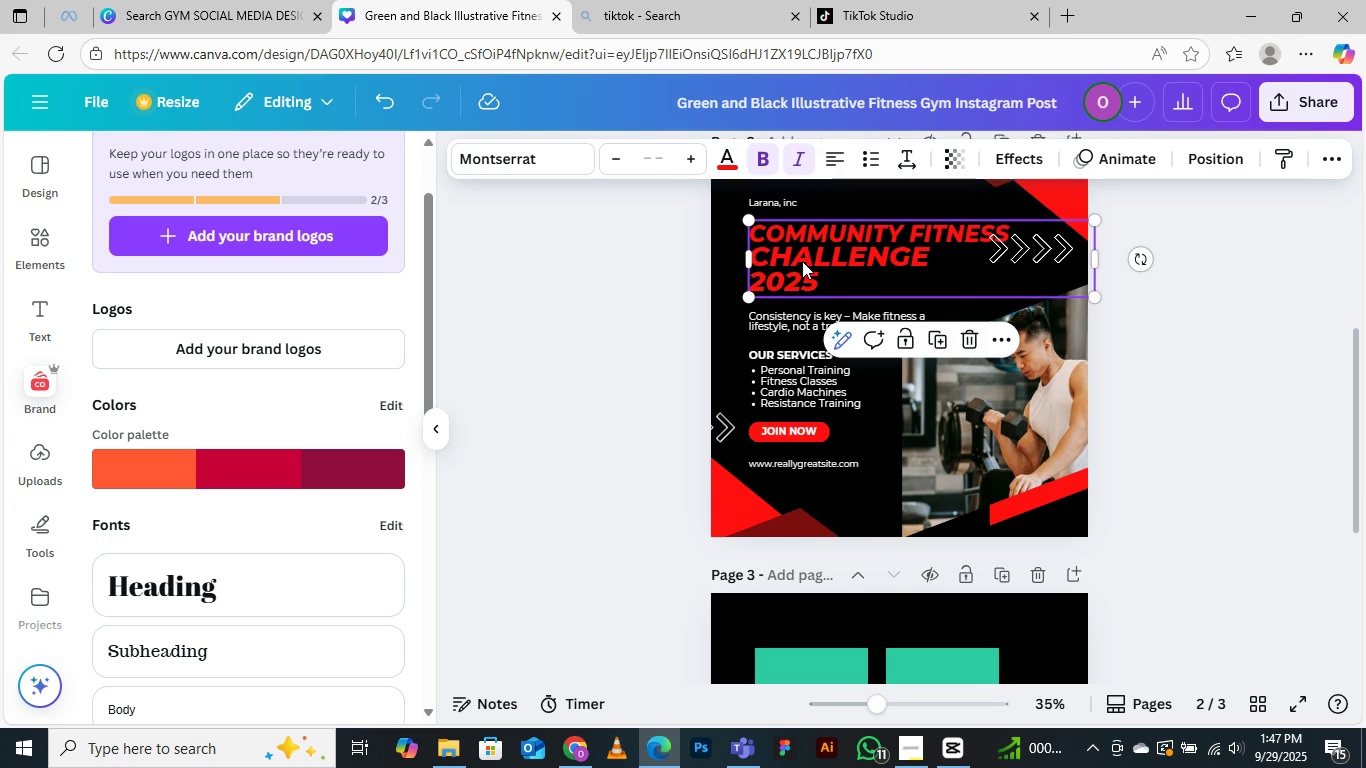 
double_click([802, 261])
 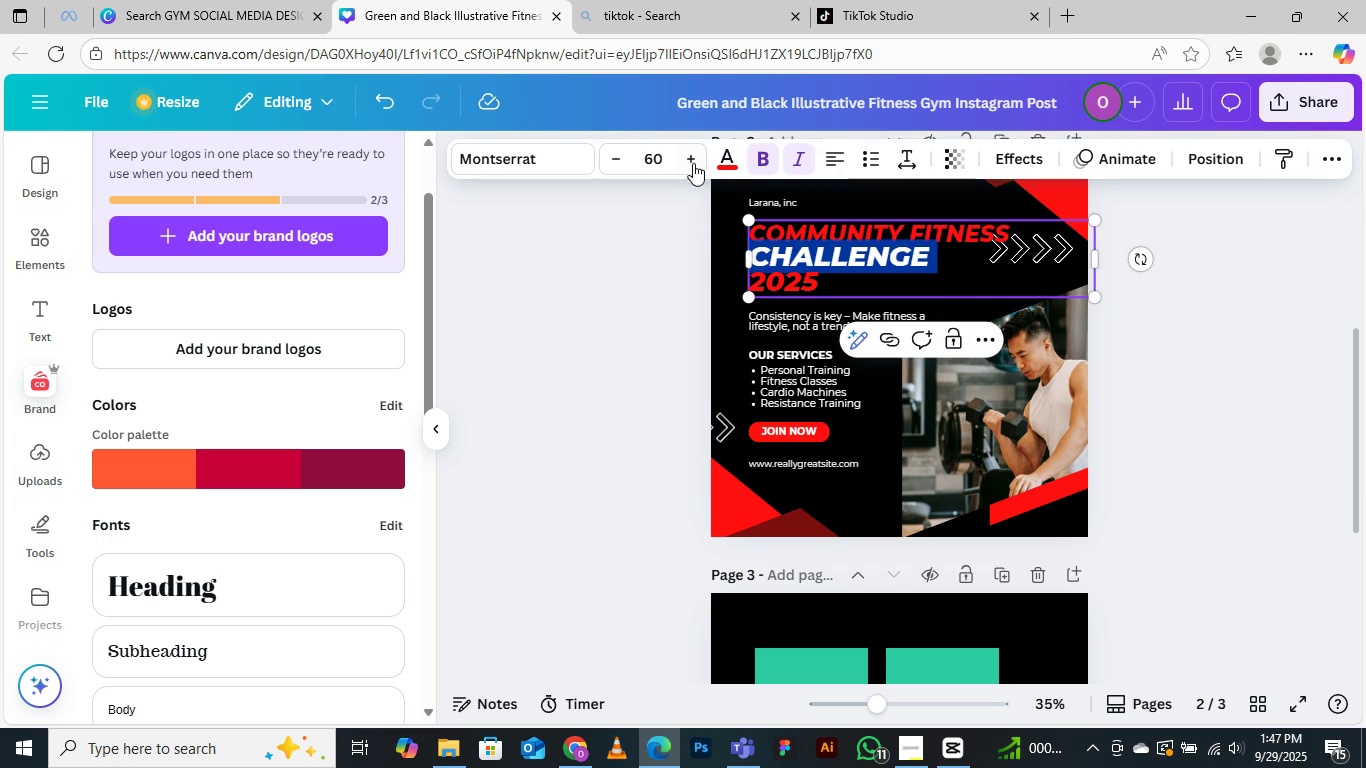 
double_click([690, 157])
 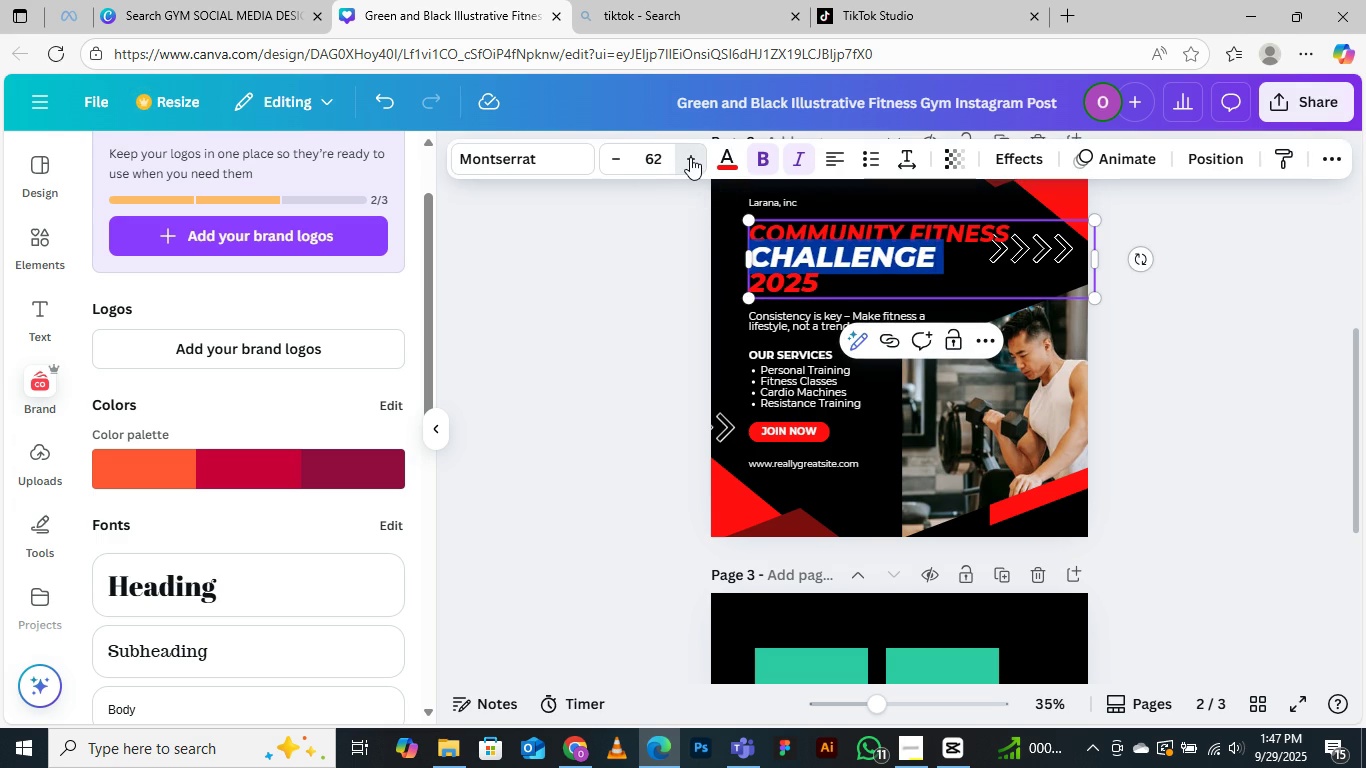 
triple_click([690, 157])
 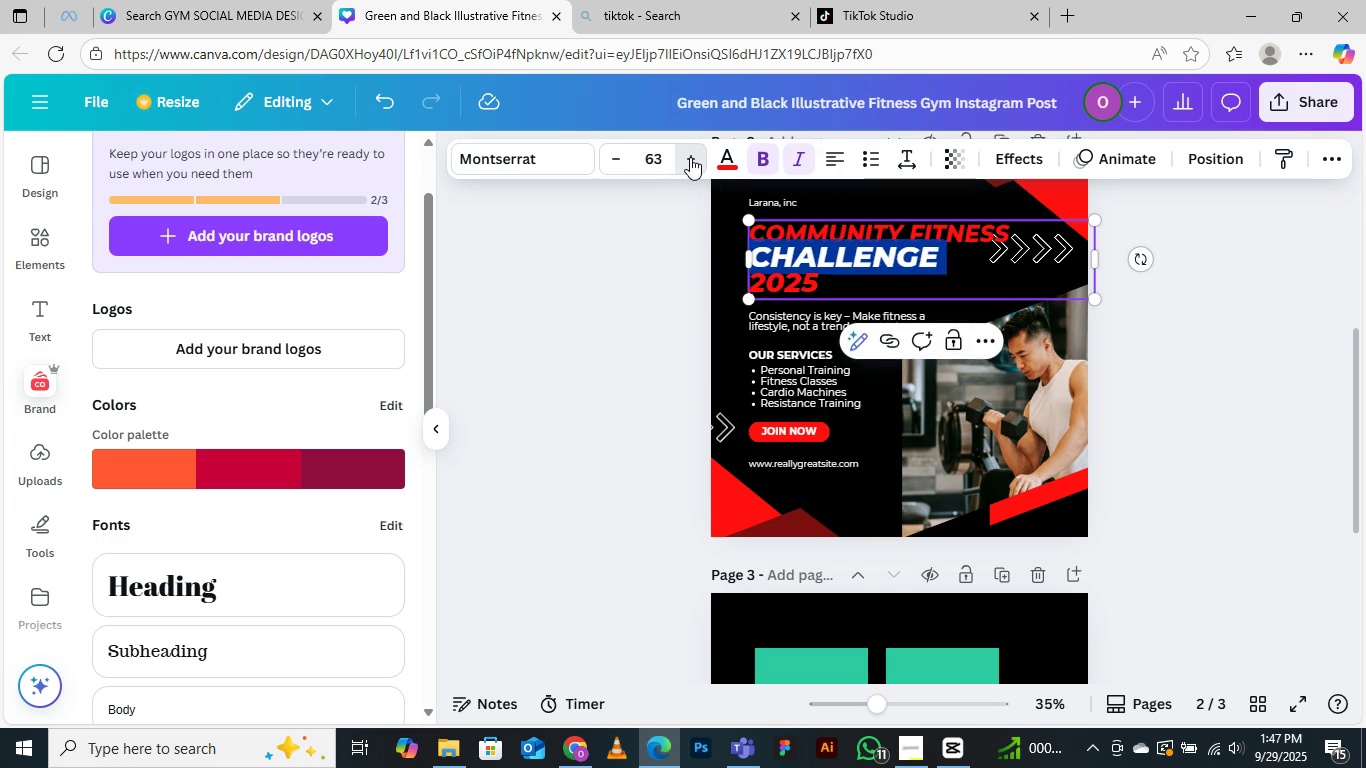 
triple_click([690, 157])
 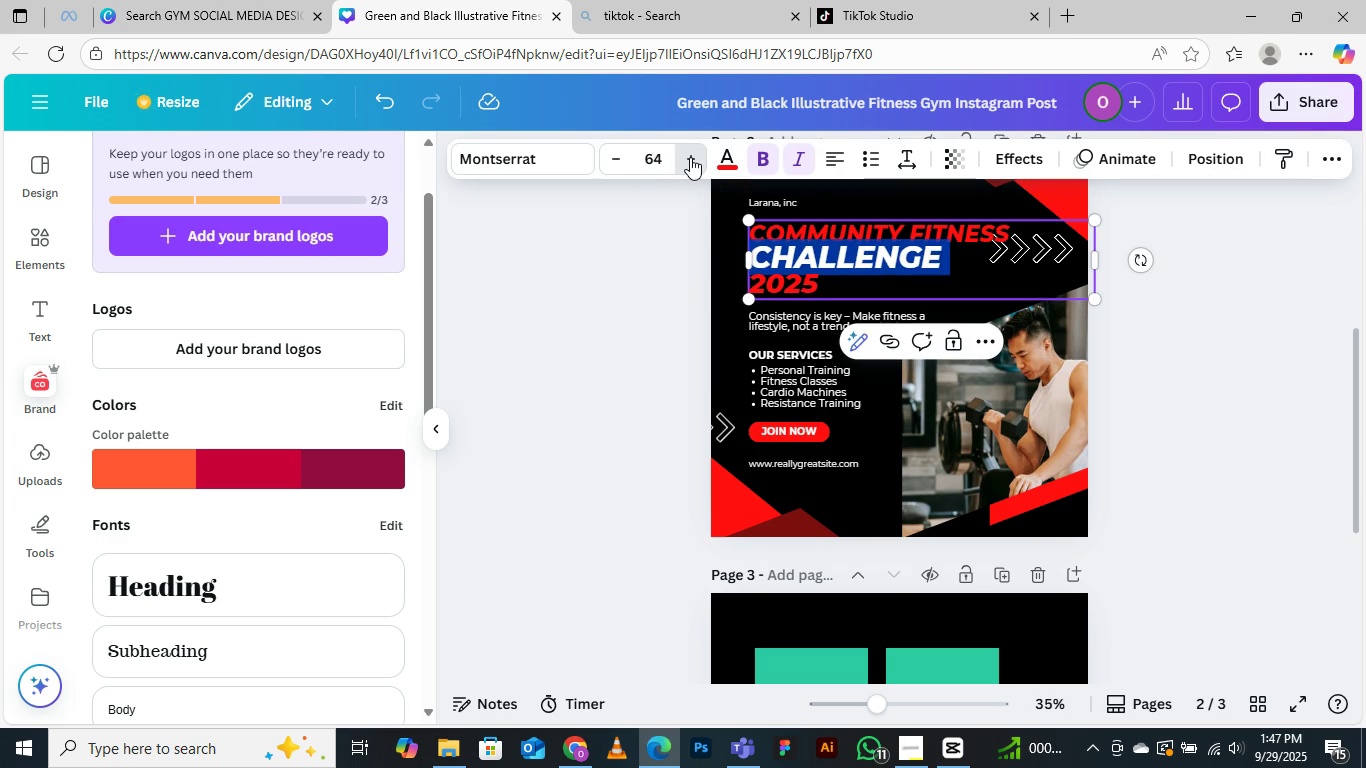 
triple_click([690, 157])
 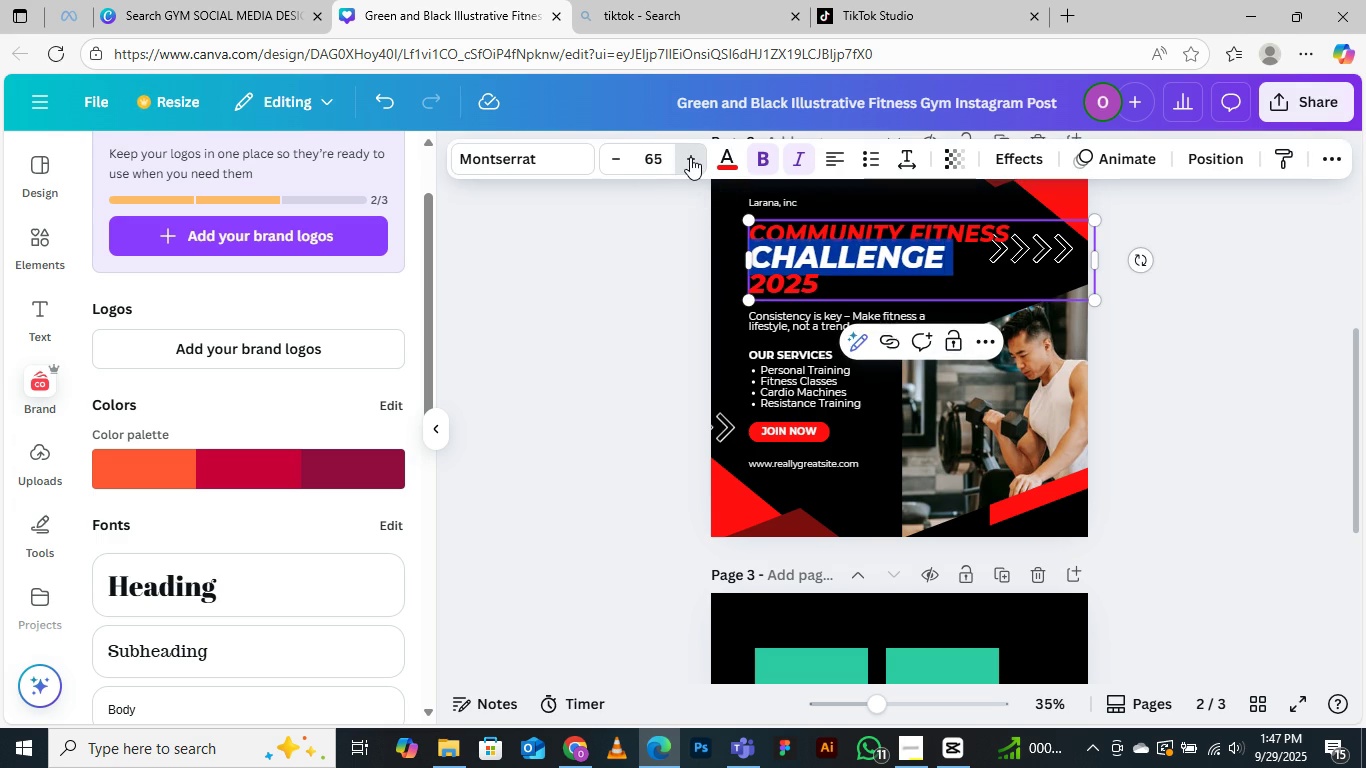 
triple_click([690, 157])
 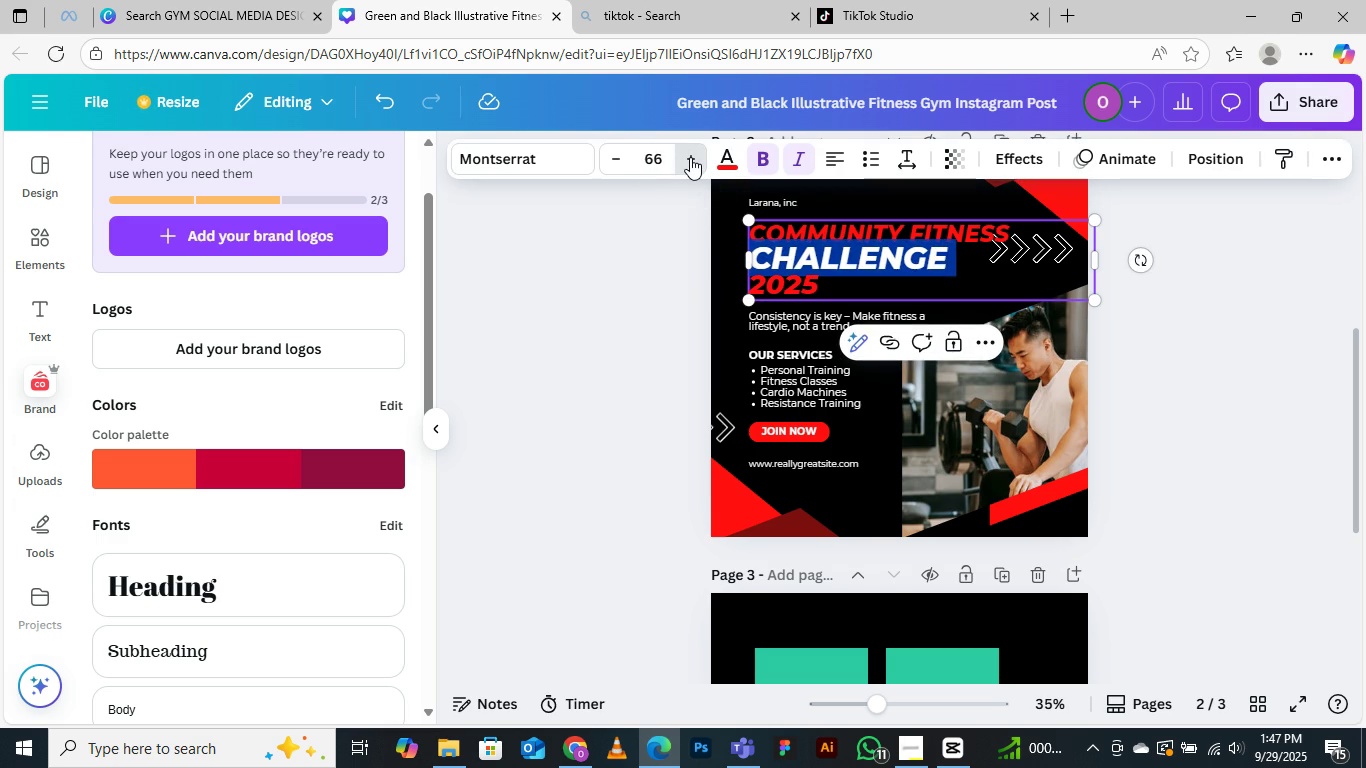 
triple_click([690, 157])
 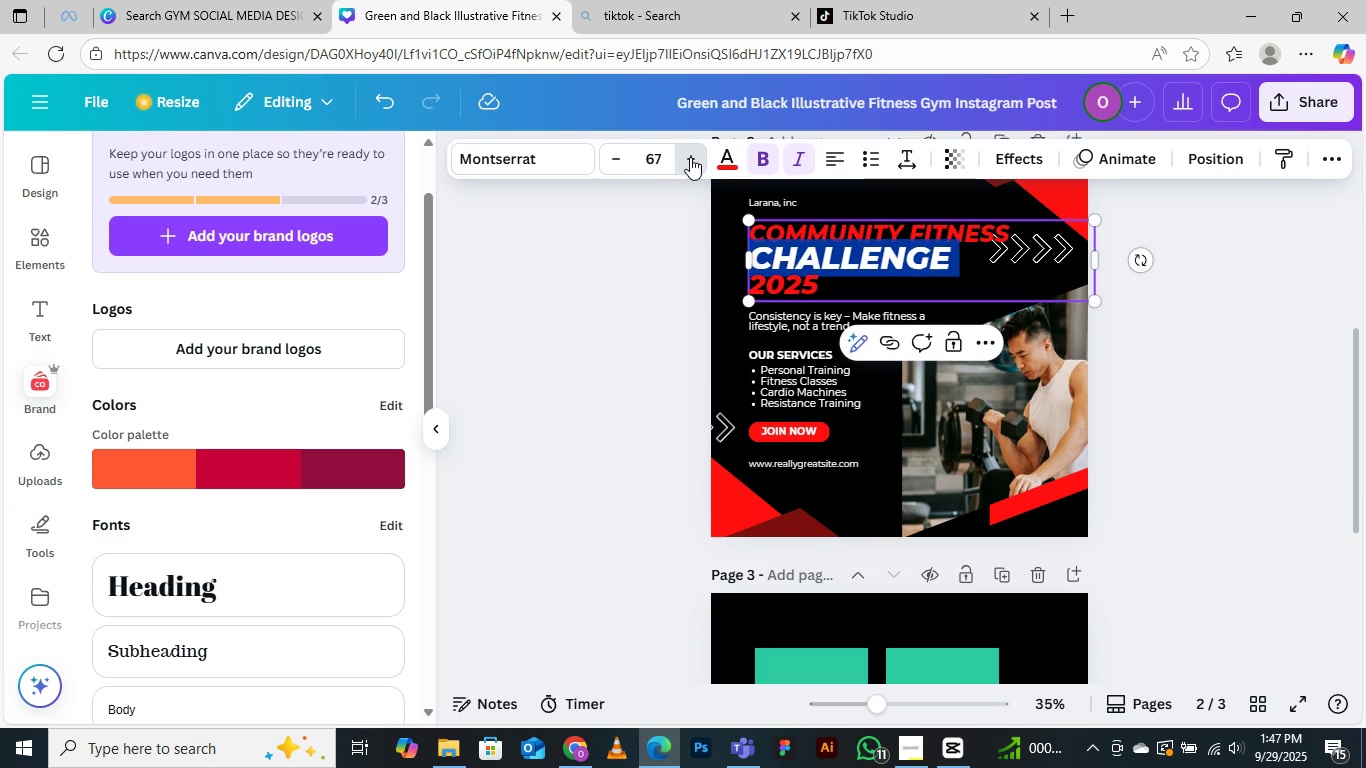 
triple_click([690, 157])
 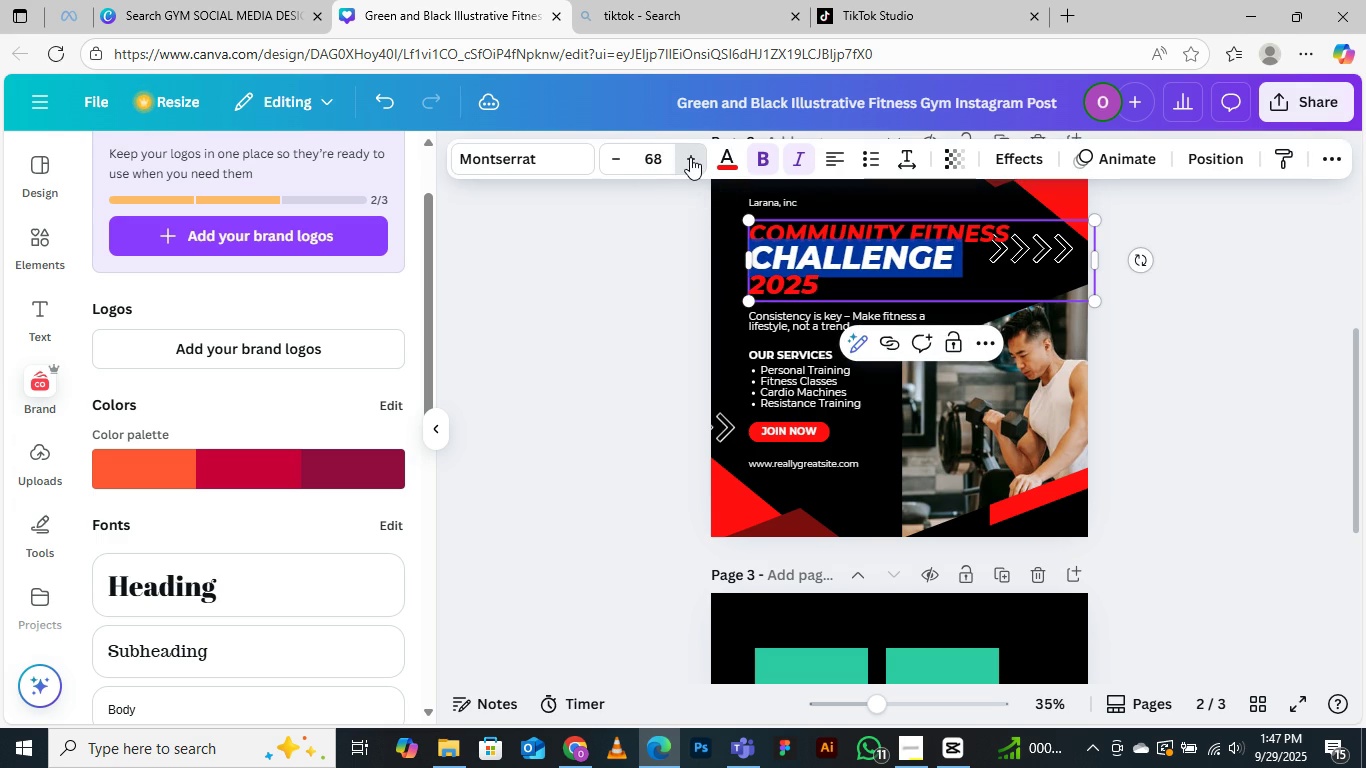 
triple_click([690, 157])
 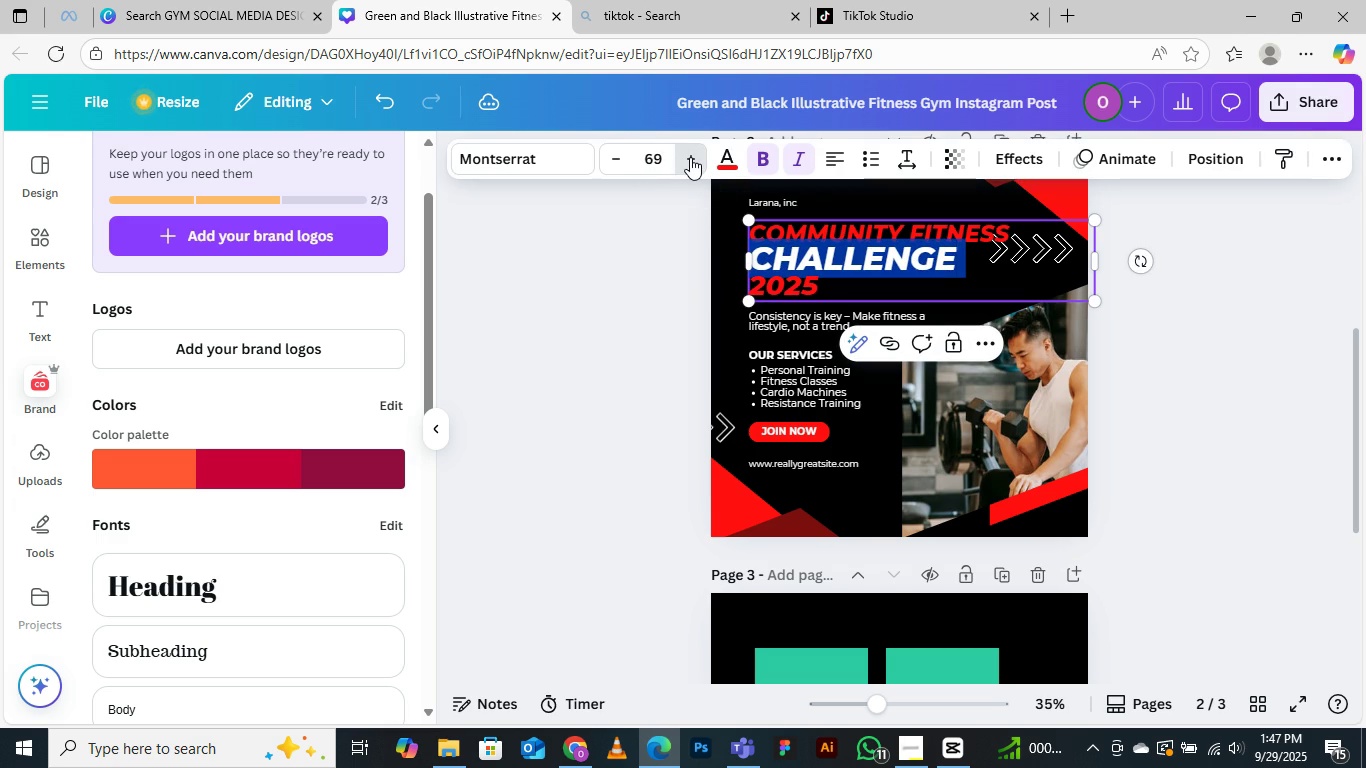 
triple_click([690, 157])
 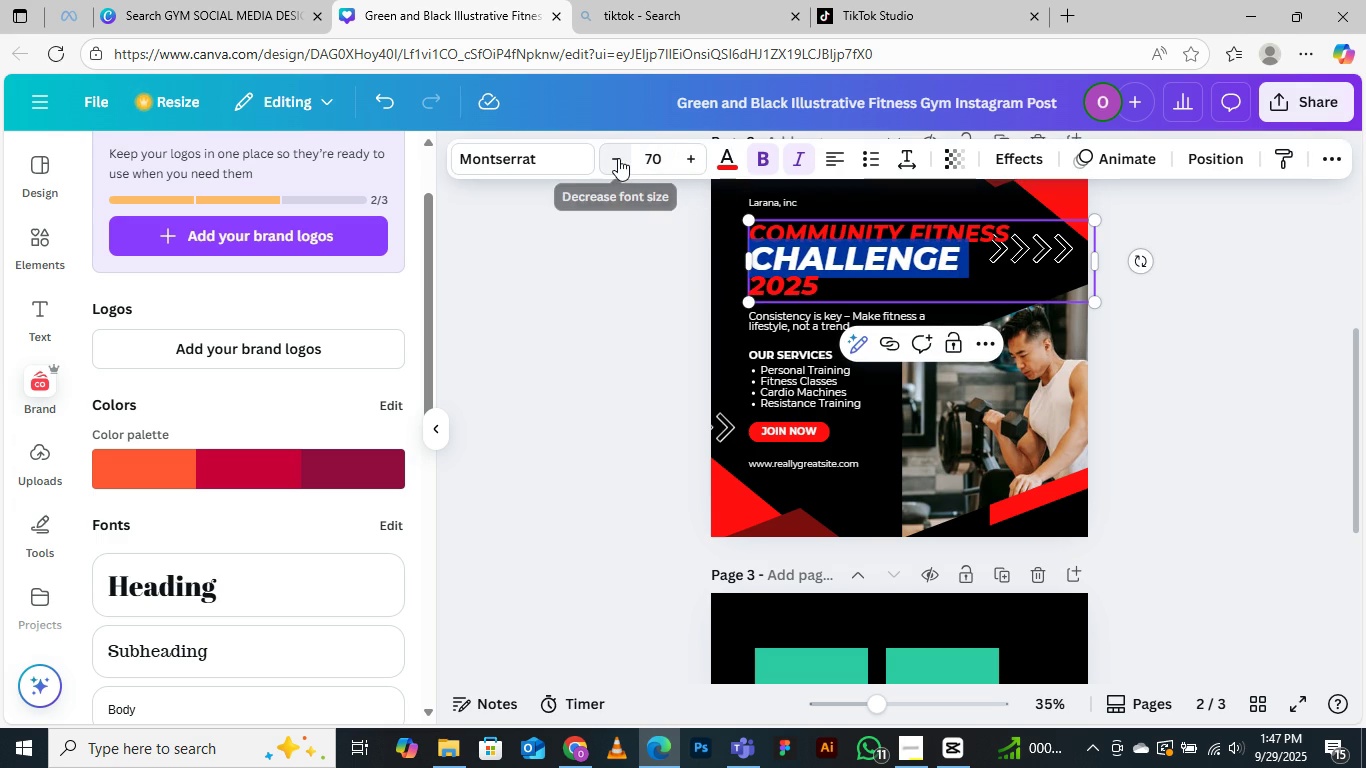 
double_click([618, 158])
 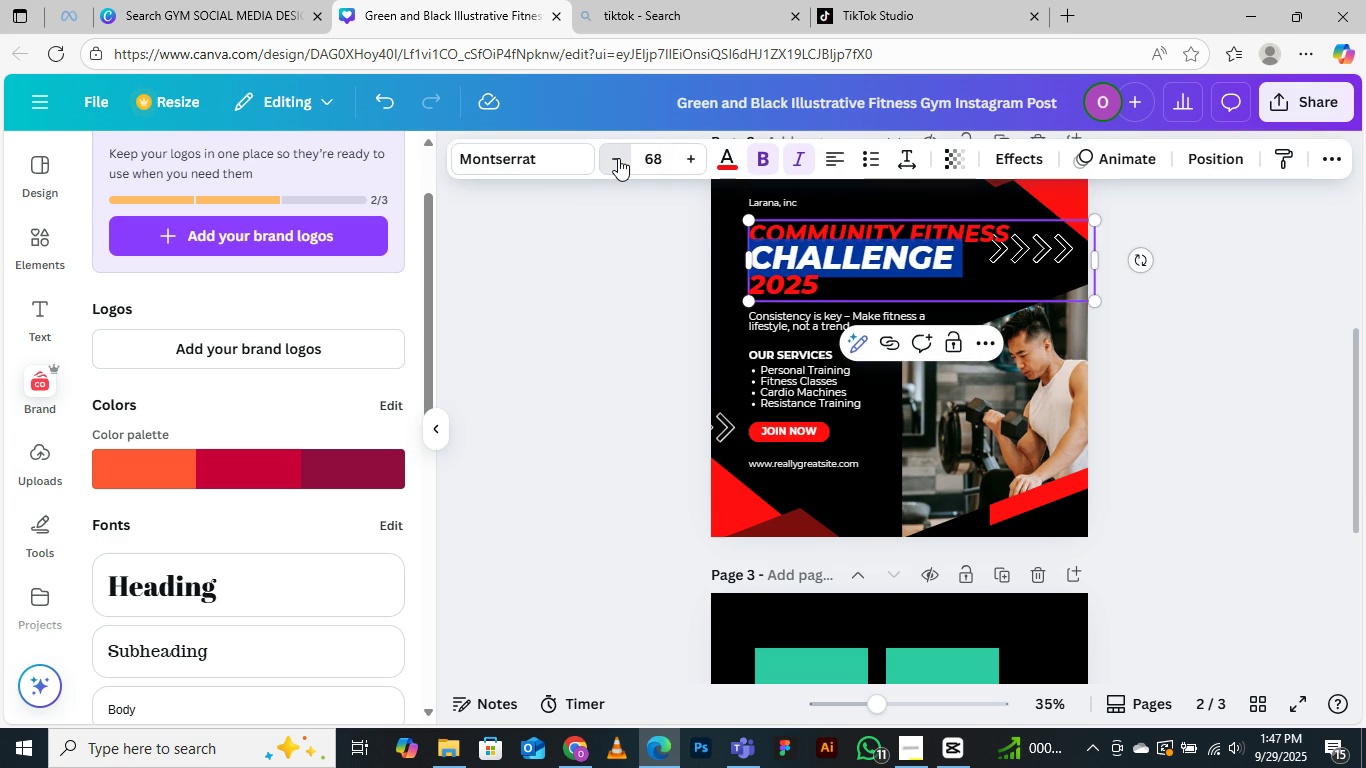 
triple_click([618, 158])
 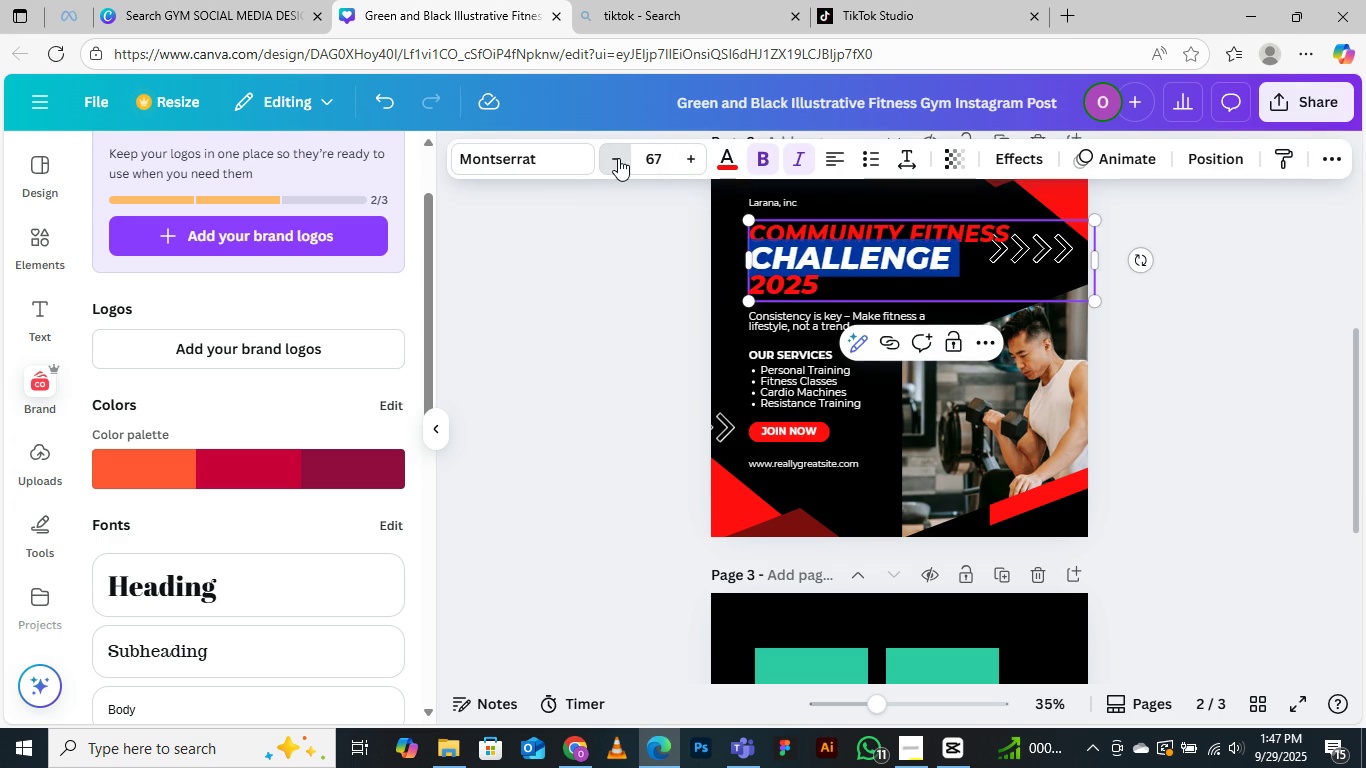 
triple_click([618, 158])
 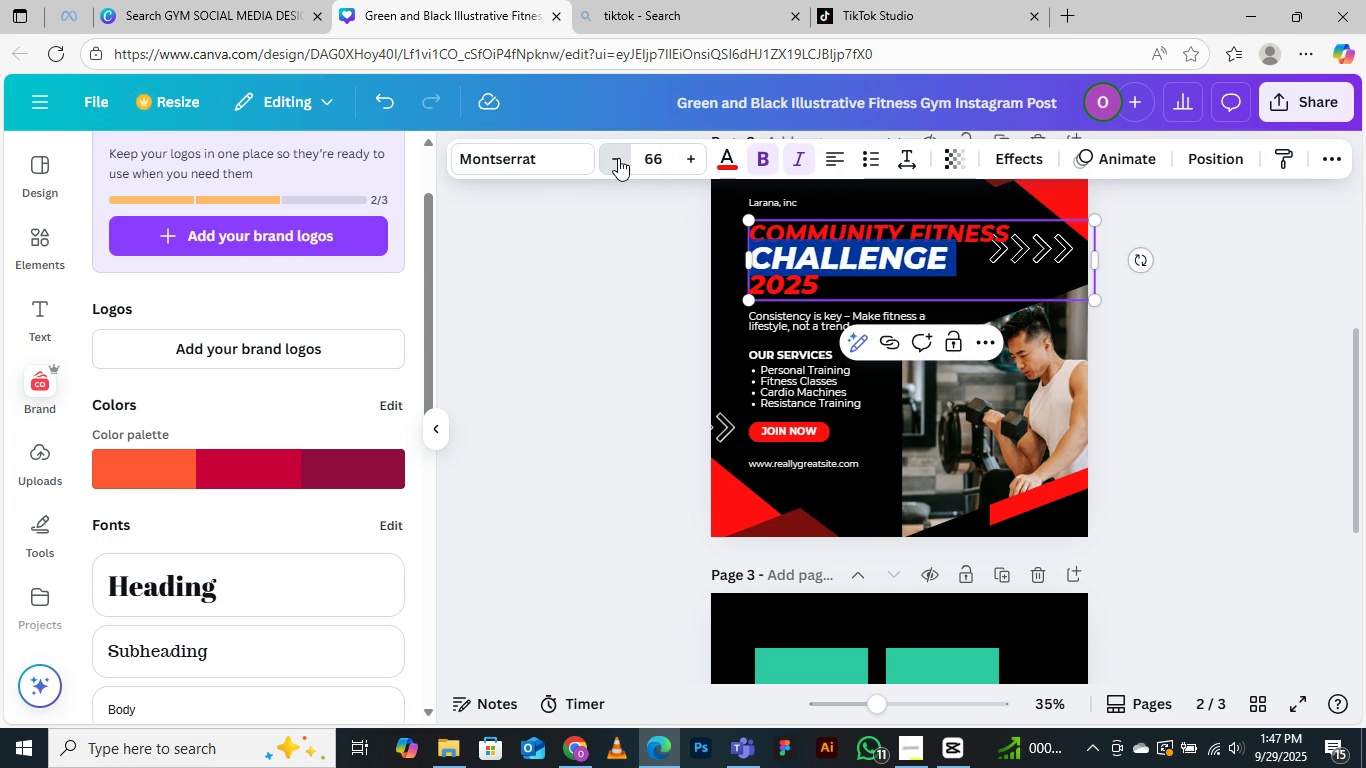 
triple_click([618, 158])
 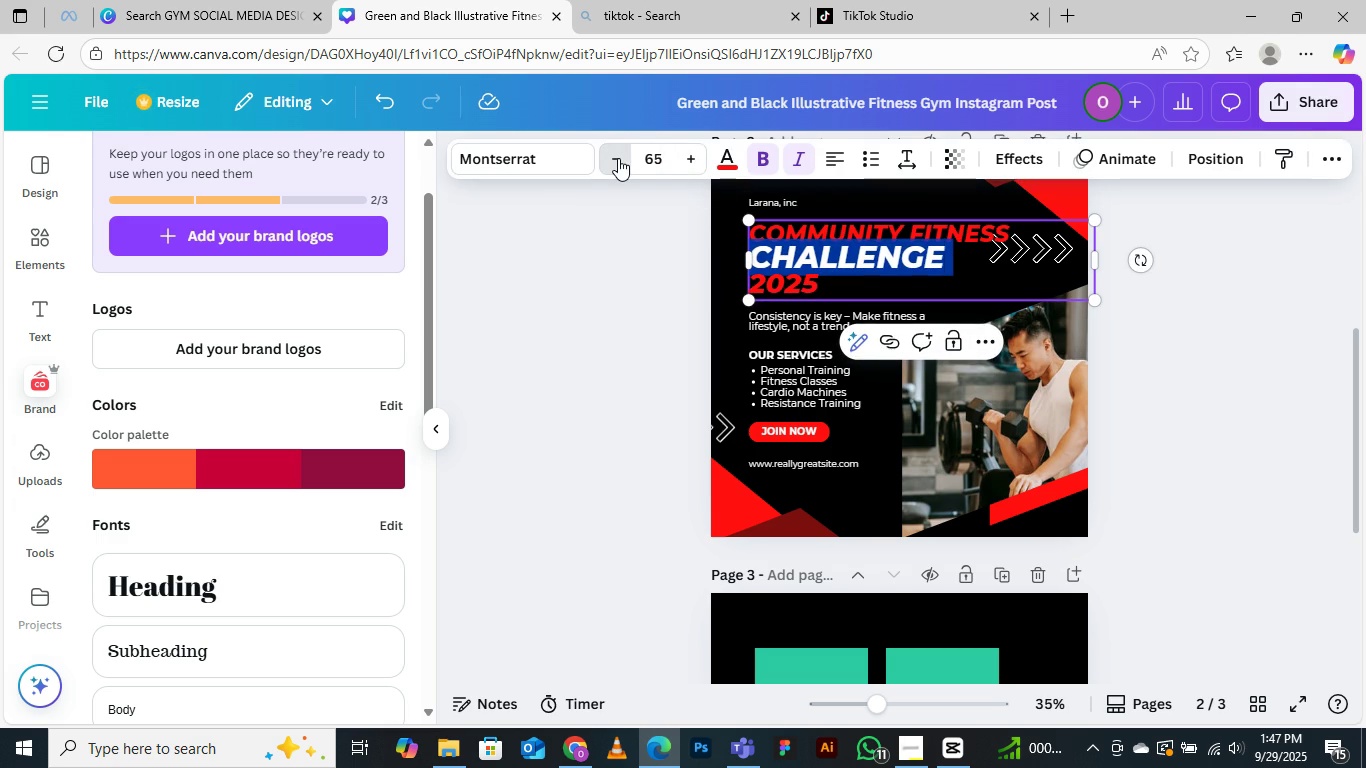 
triple_click([618, 158])
 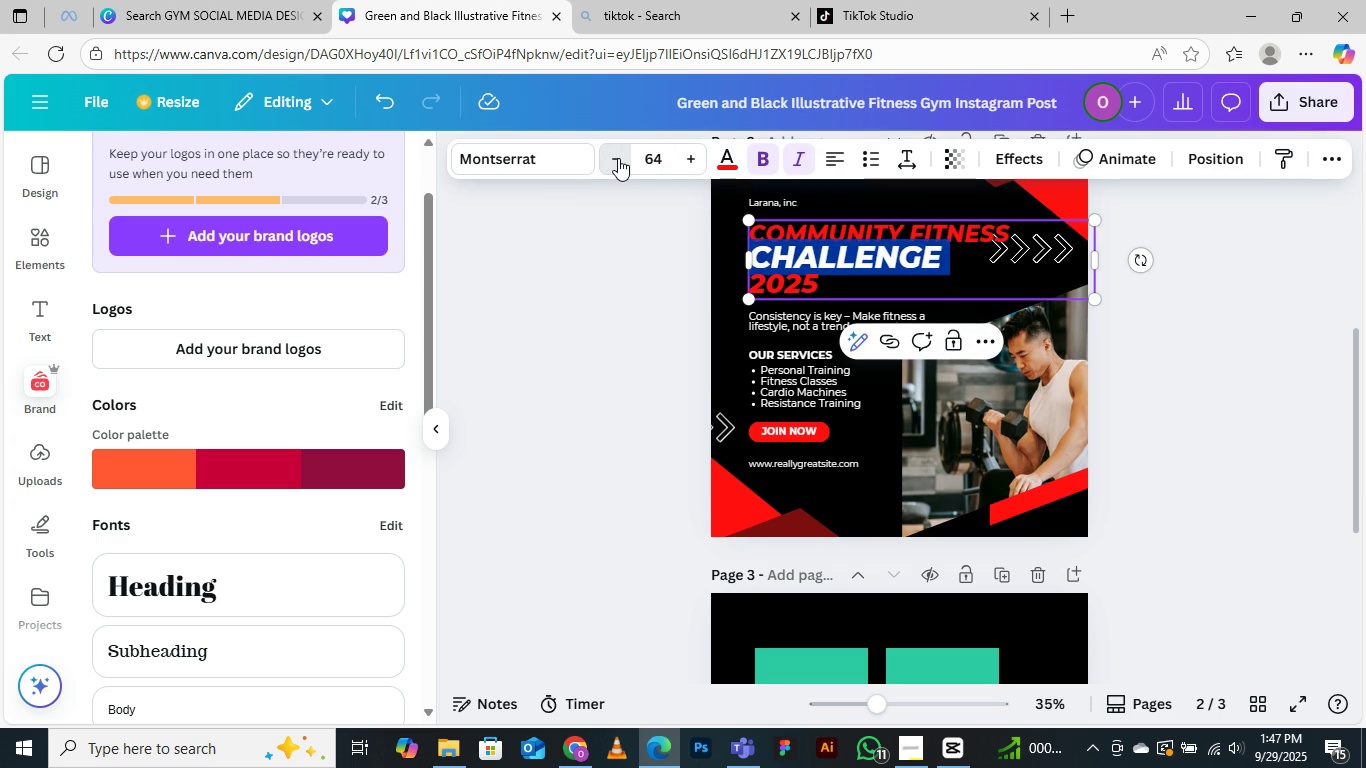 
triple_click([618, 158])
 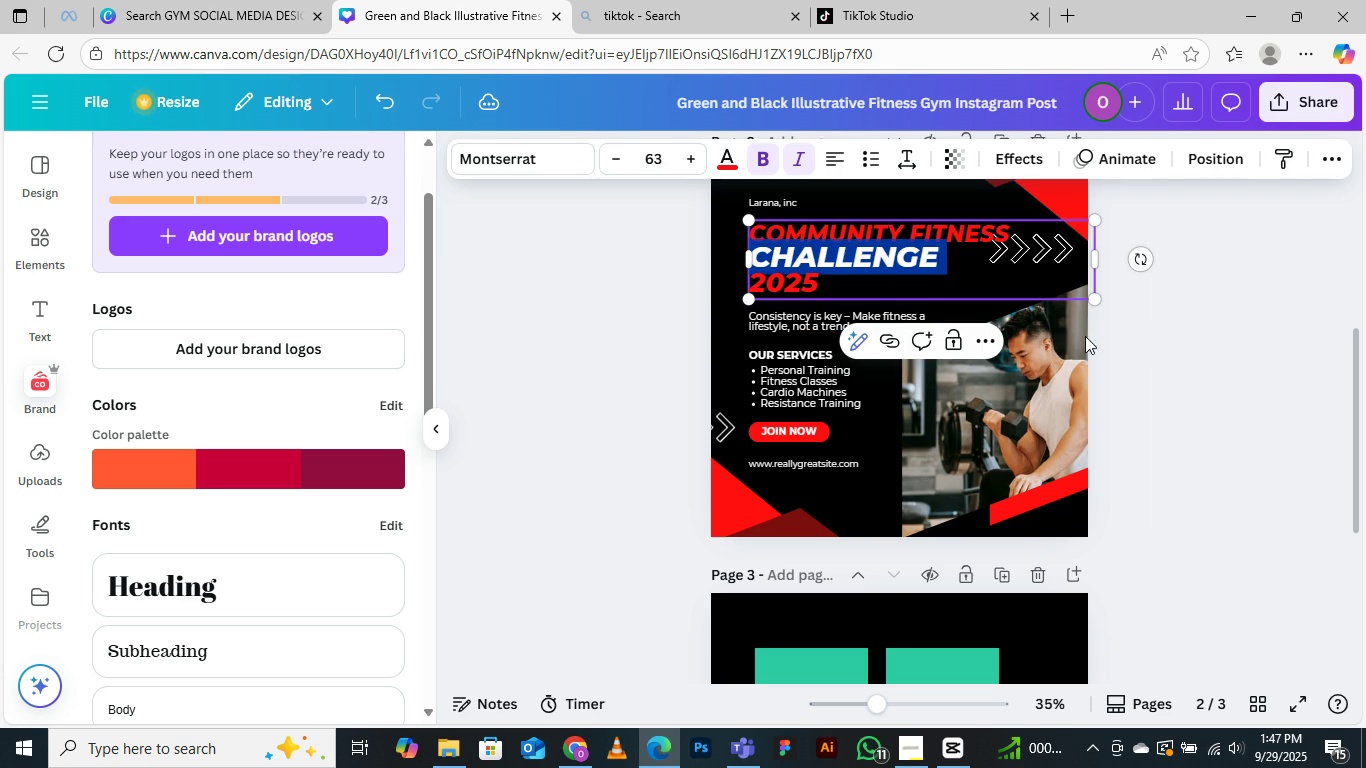 
left_click([1195, 318])
 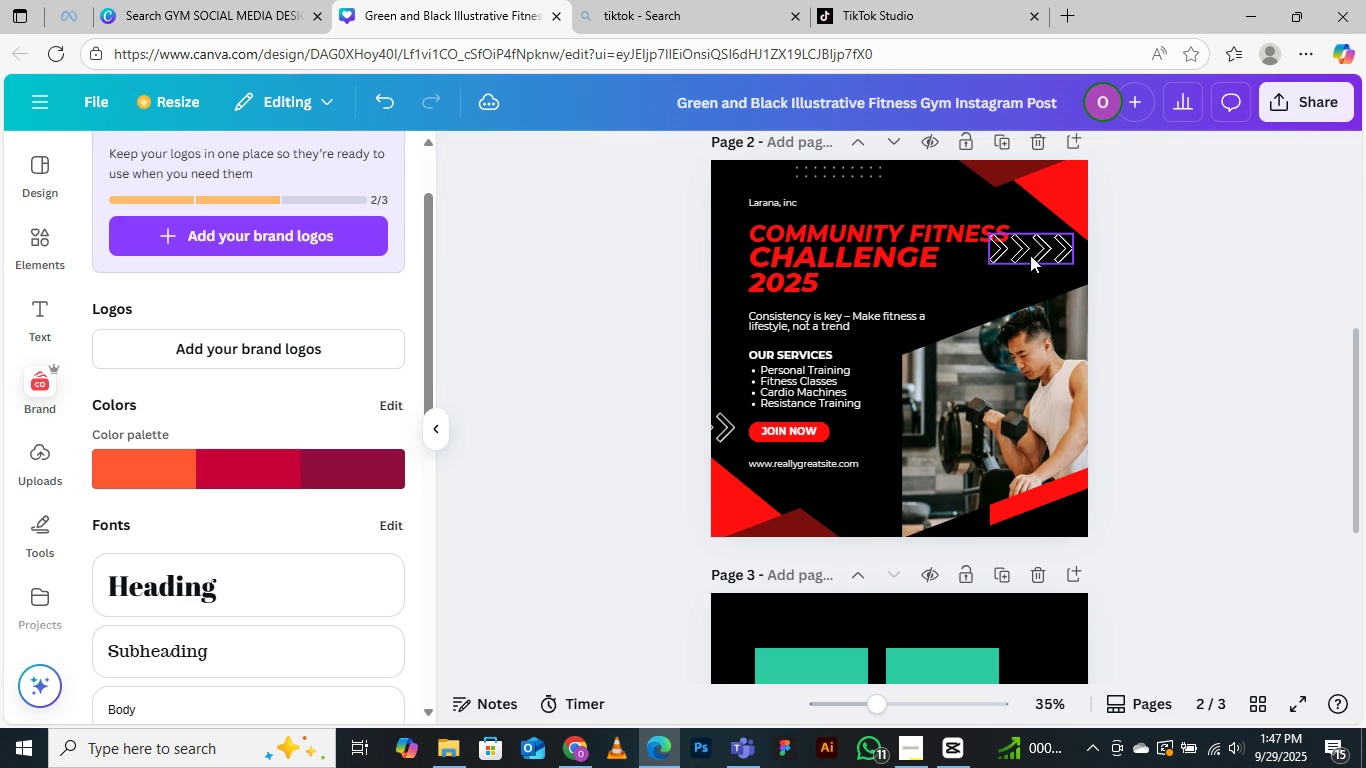 
left_click_drag(start_coordinate=[1039, 253], to_coordinate=[1041, 278])
 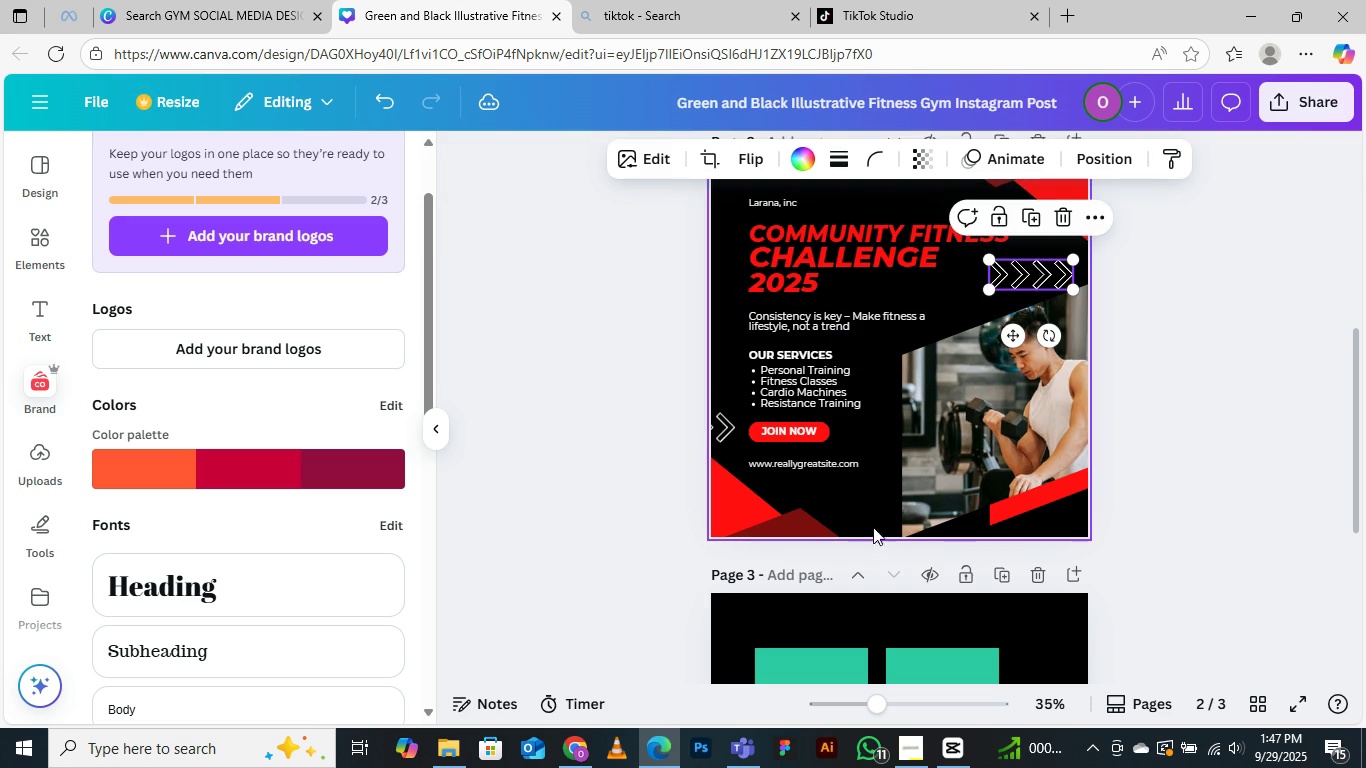 
scroll: coordinate [877, 465], scroll_direction: none, amount: 0.0
 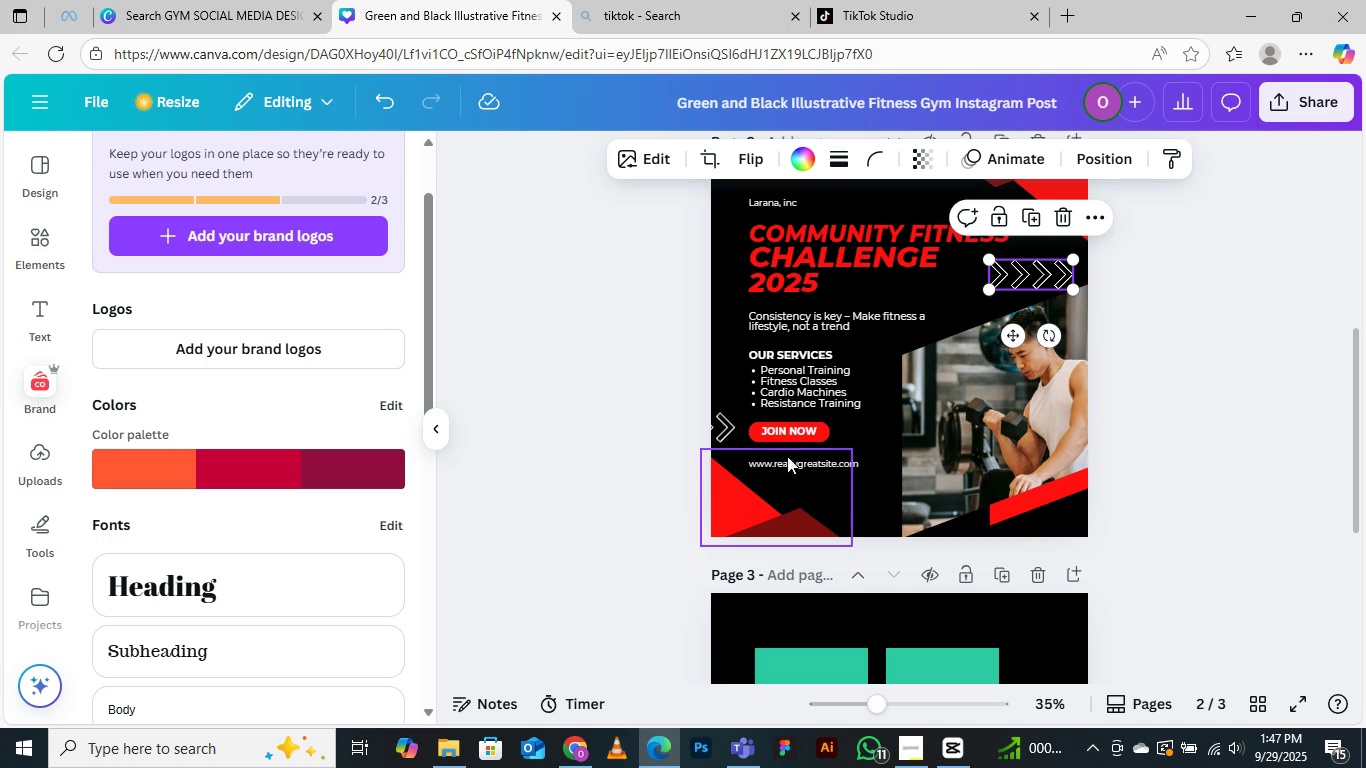 
left_click([933, 377])
 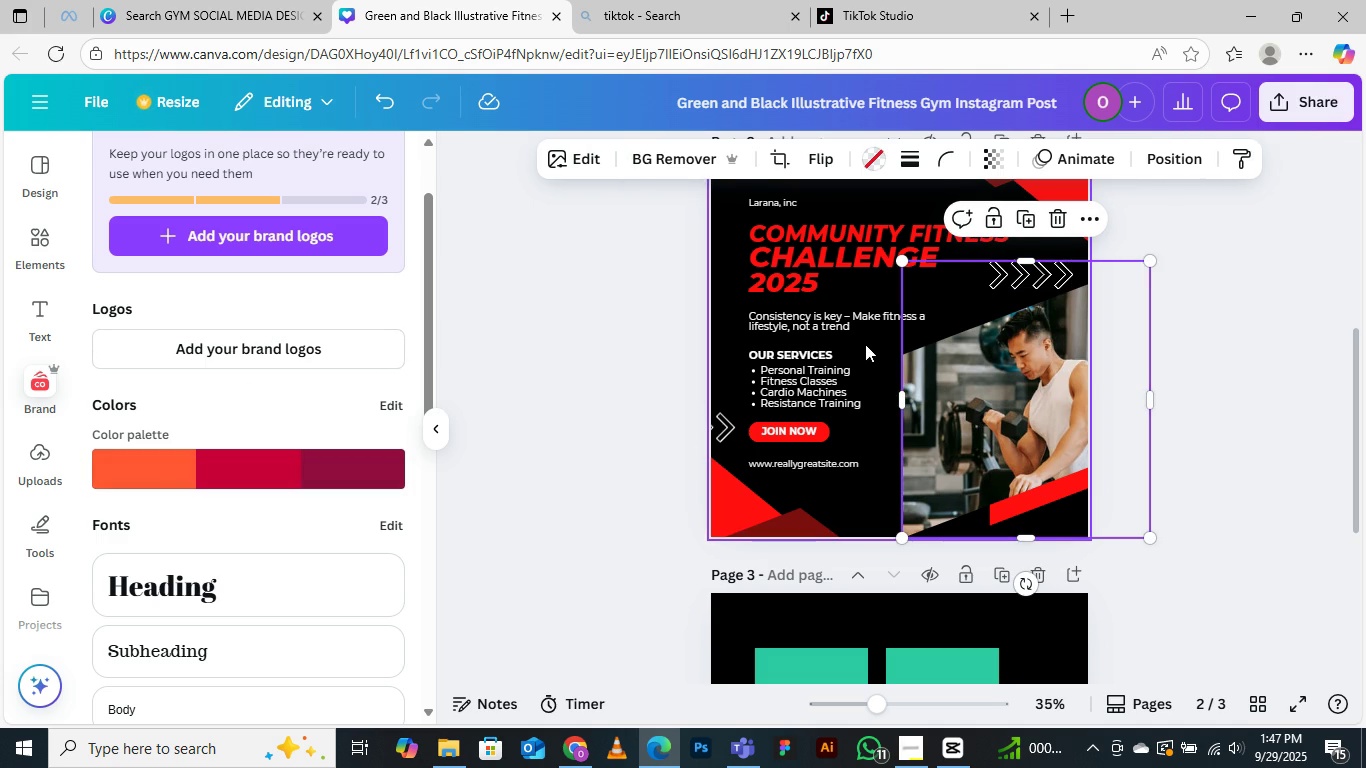 
left_click([865, 344])
 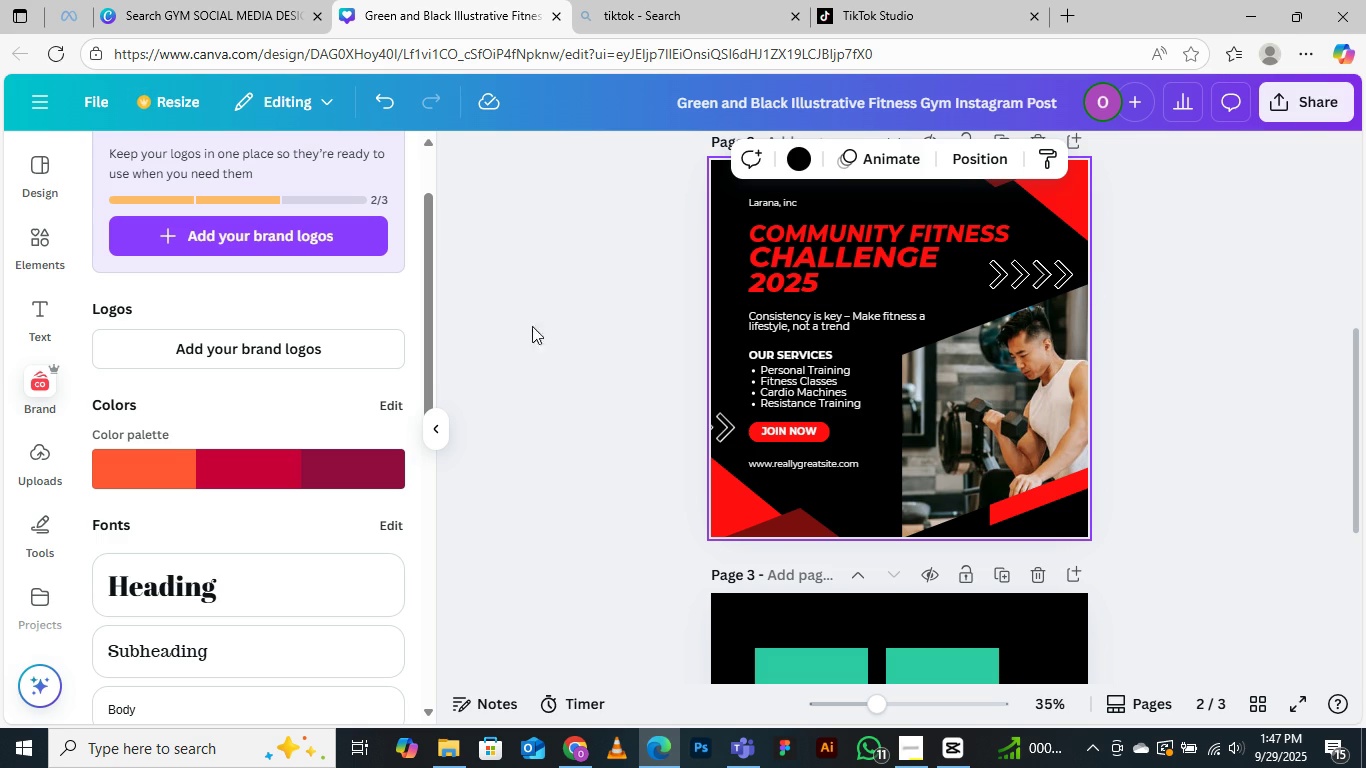 
wait(13.13)
 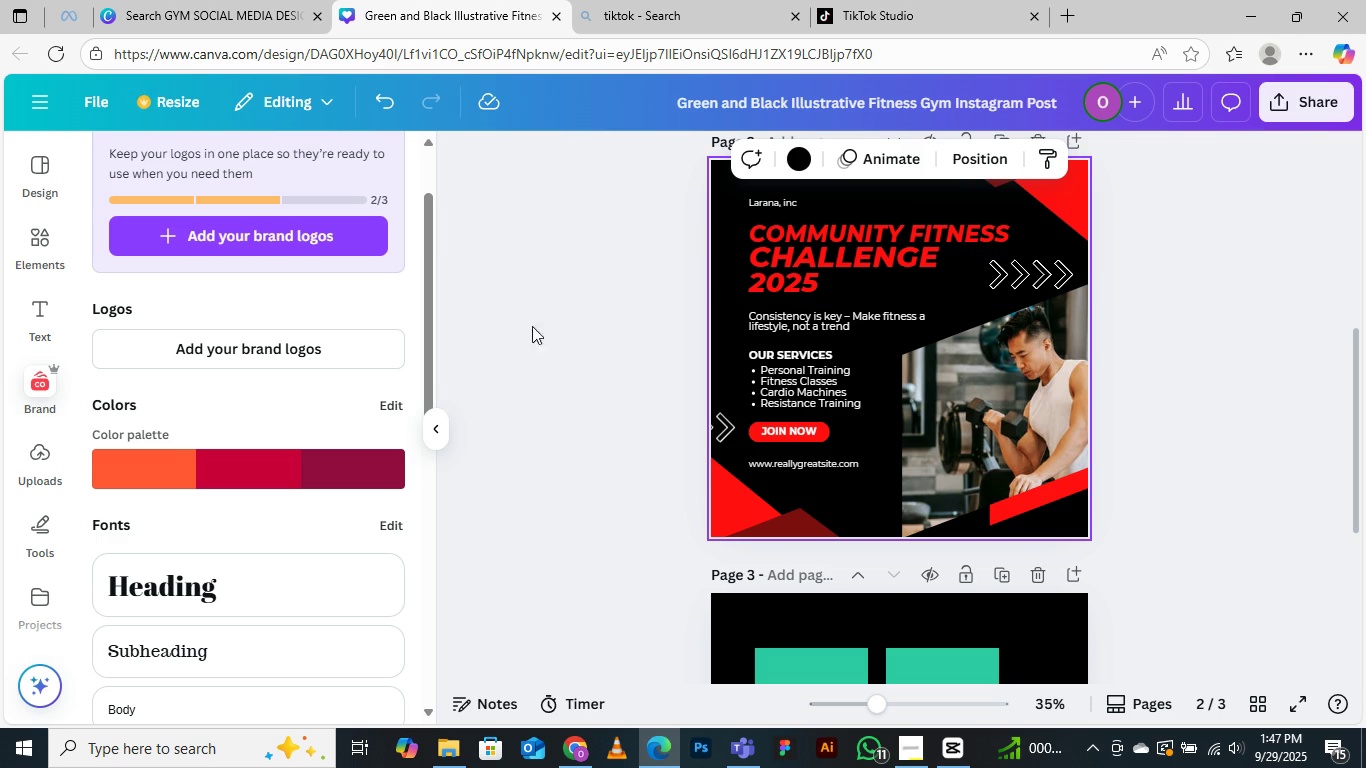 
left_click([740, 244])
 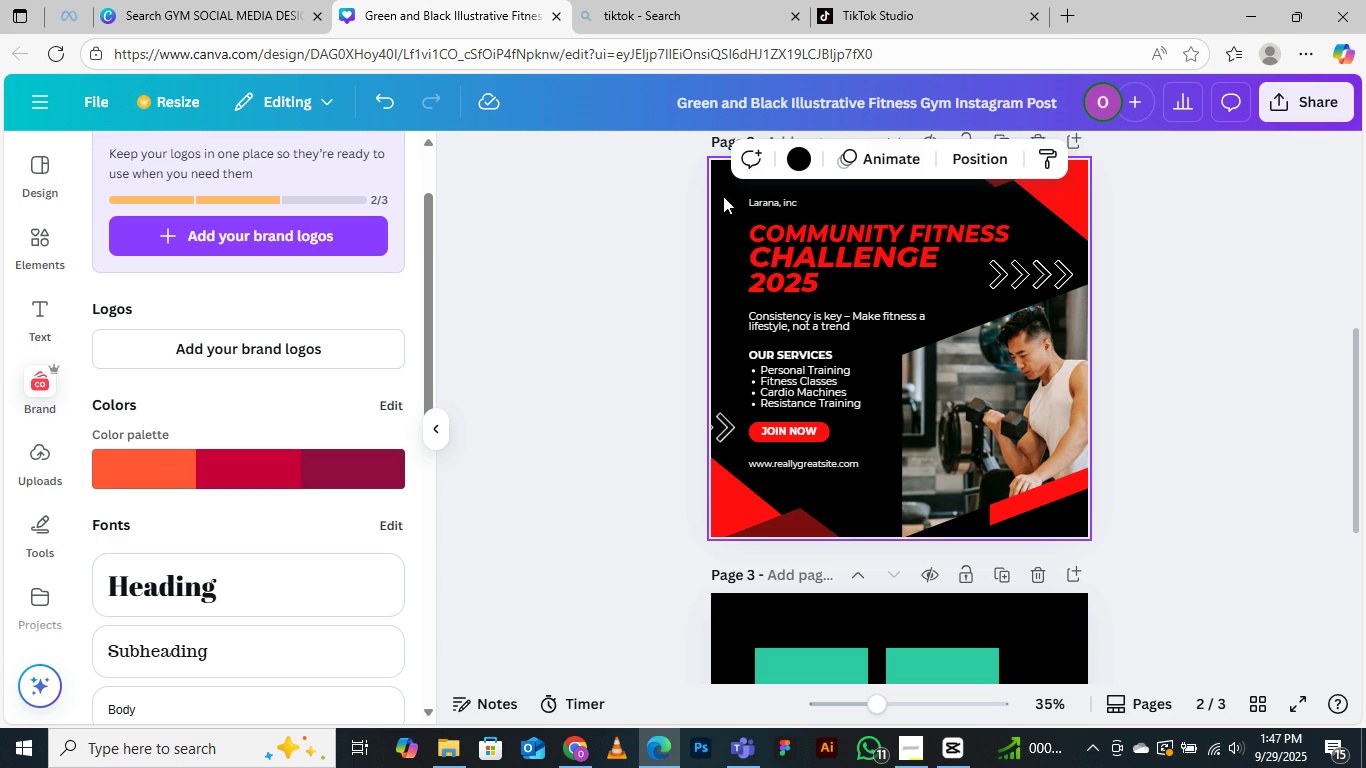 
wait(6.46)
 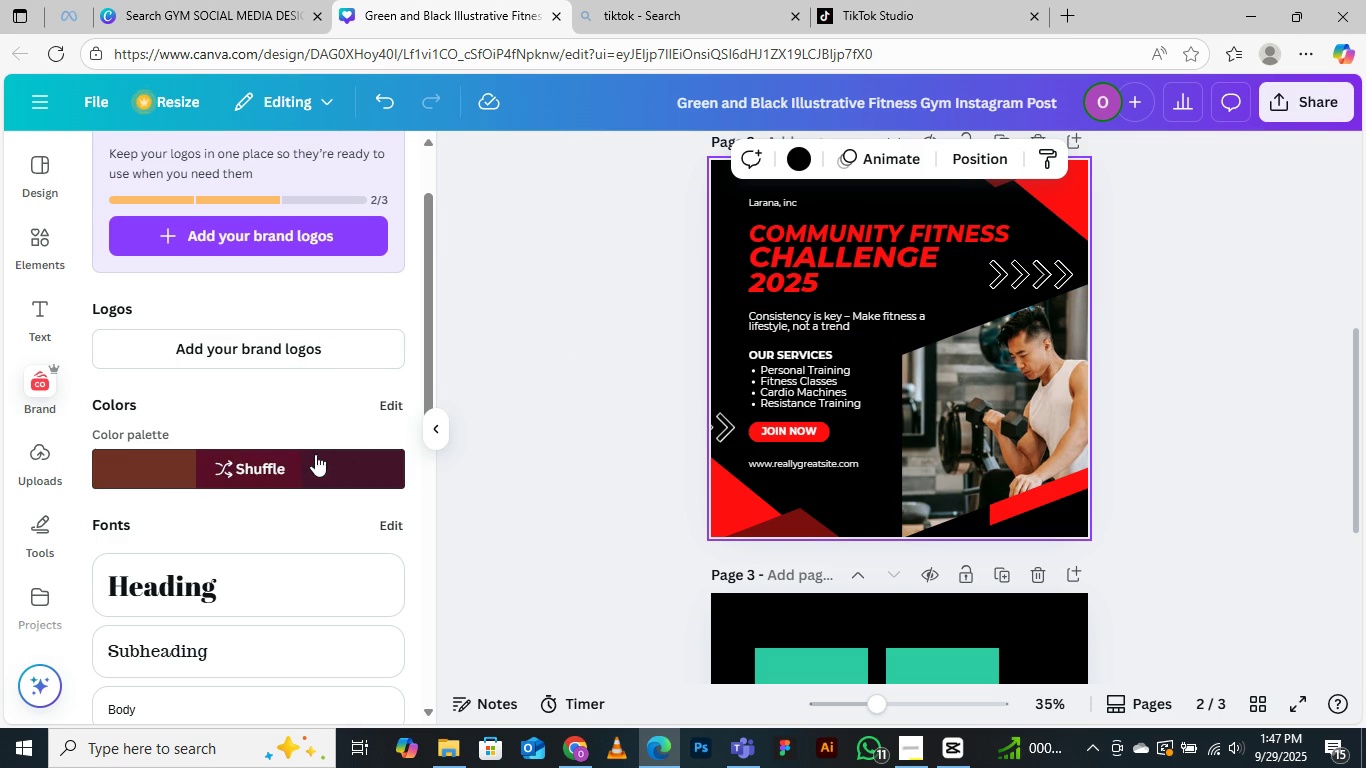 
left_click([733, 212])
 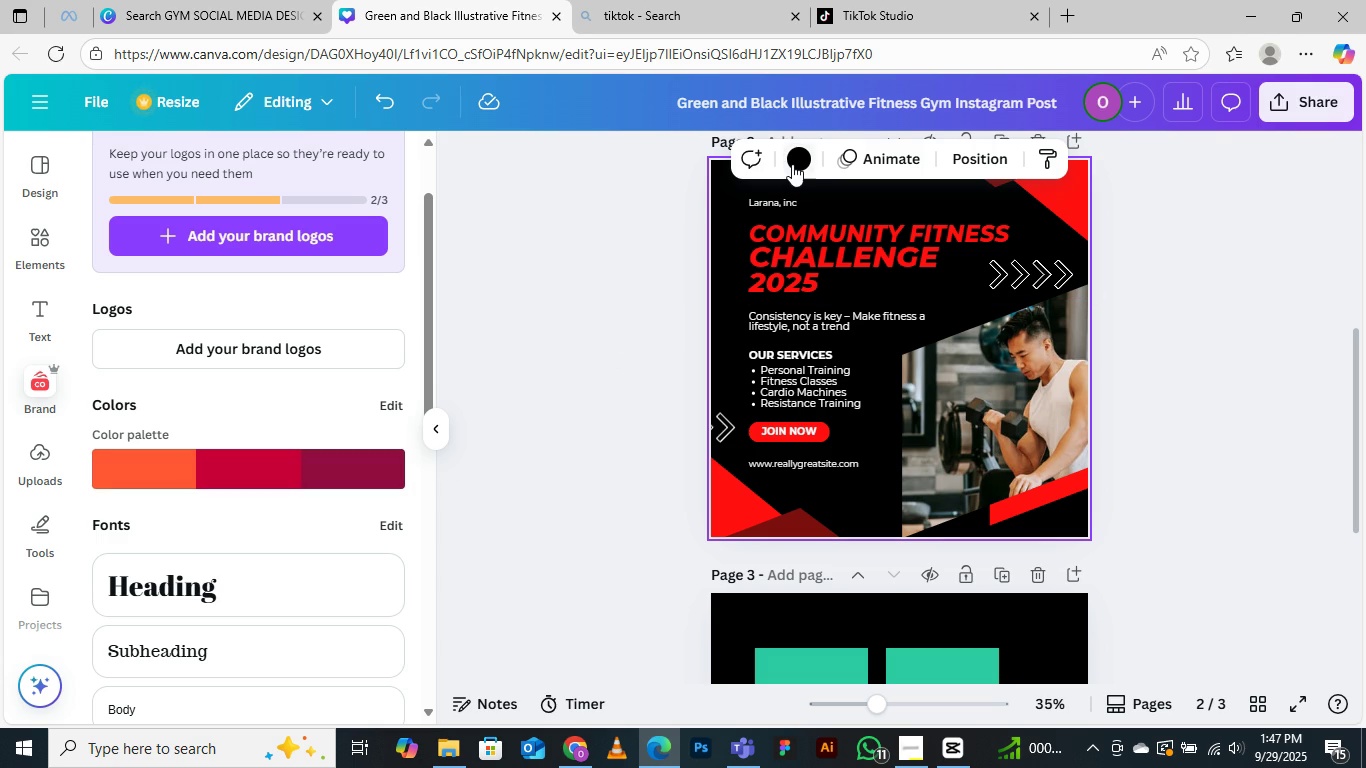 
left_click([792, 164])
 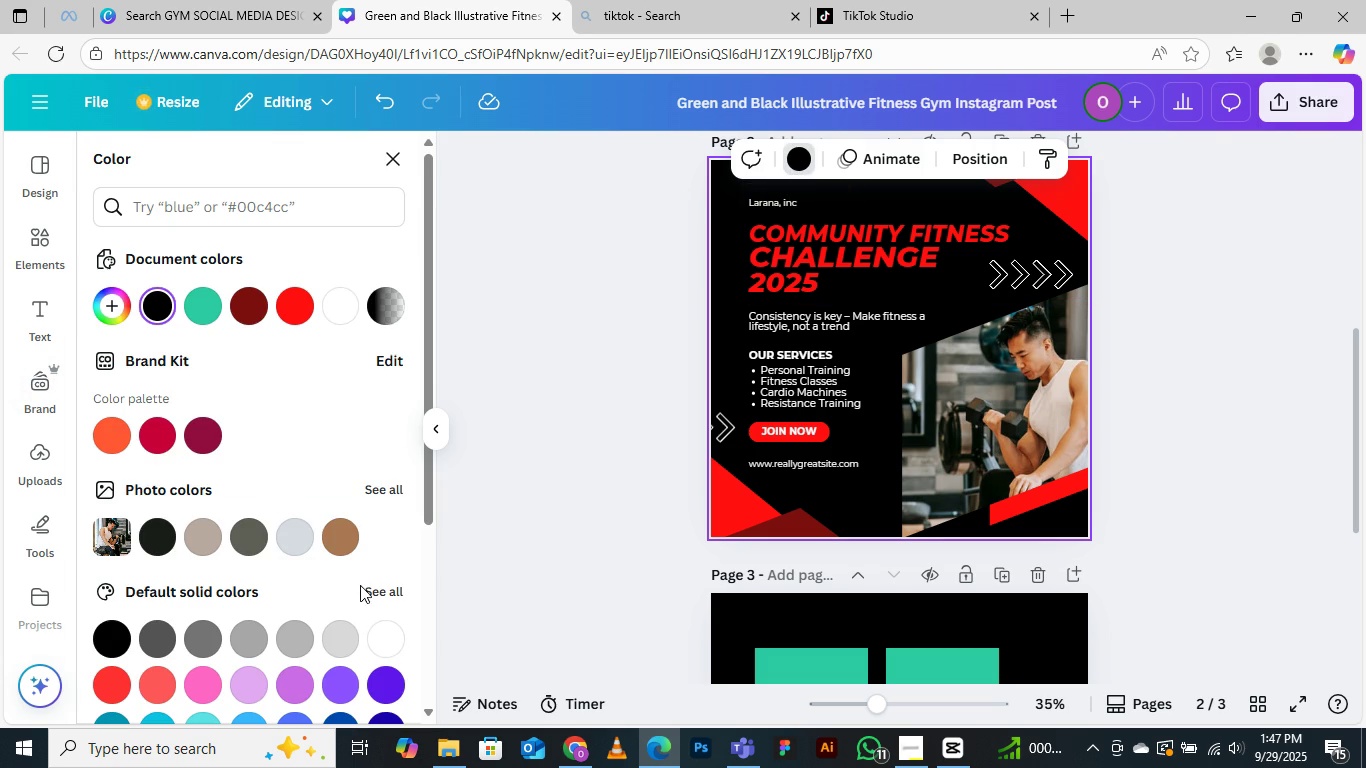 
left_click([395, 637])
 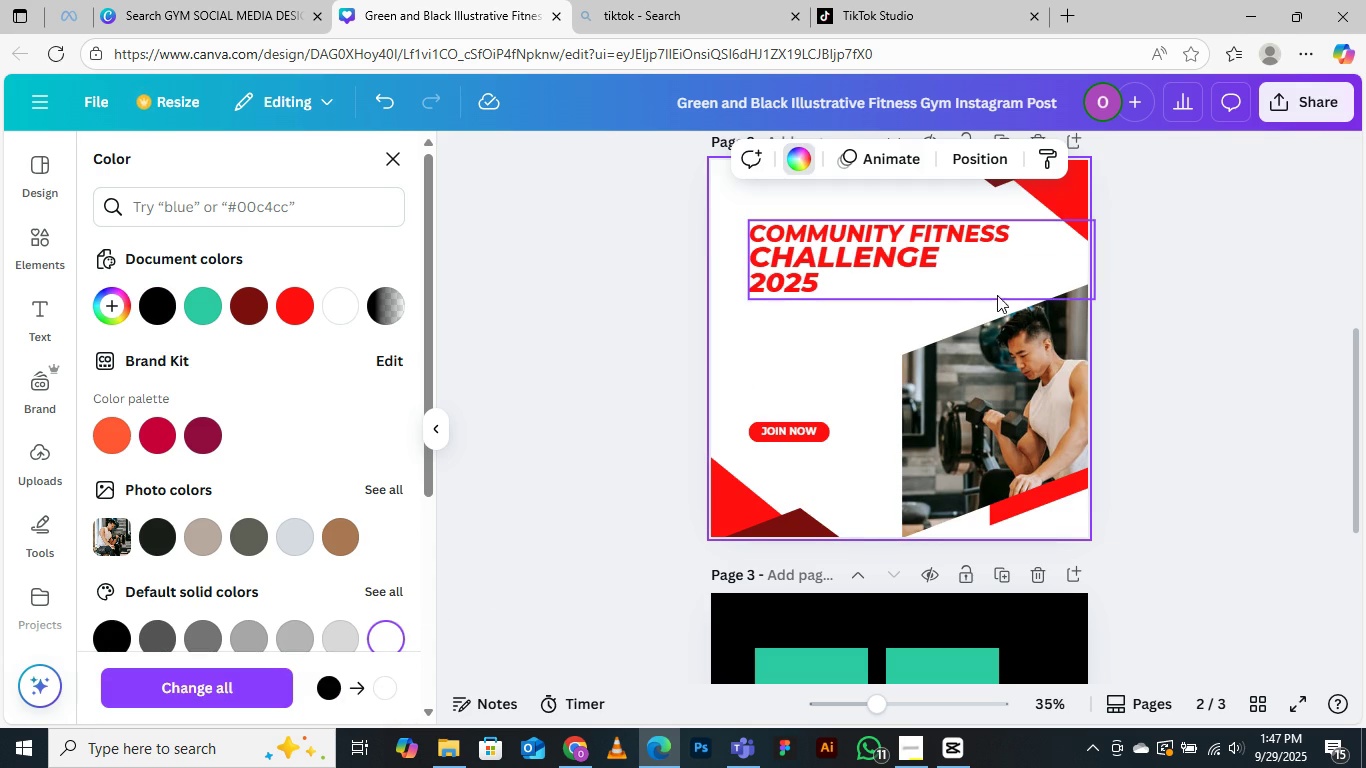 
wait(7.13)
 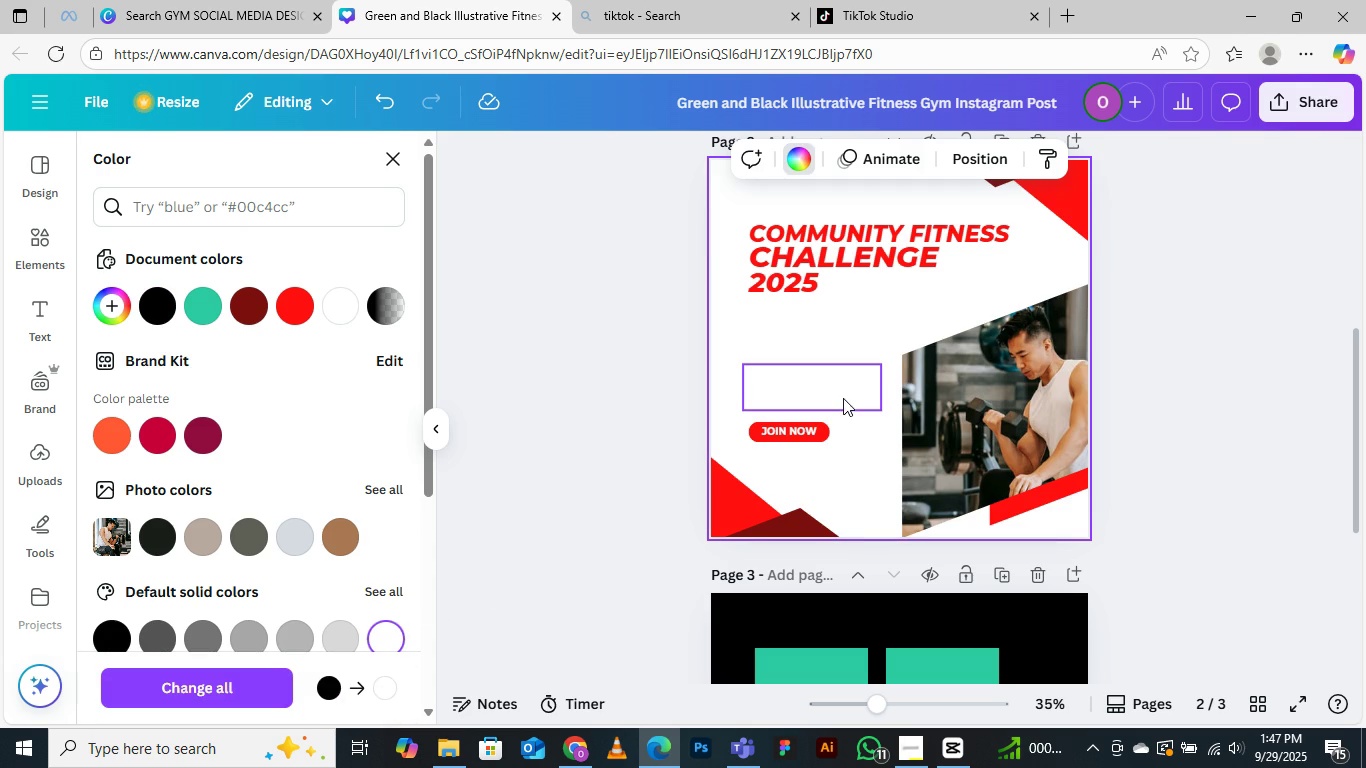 
left_click([721, 179])
 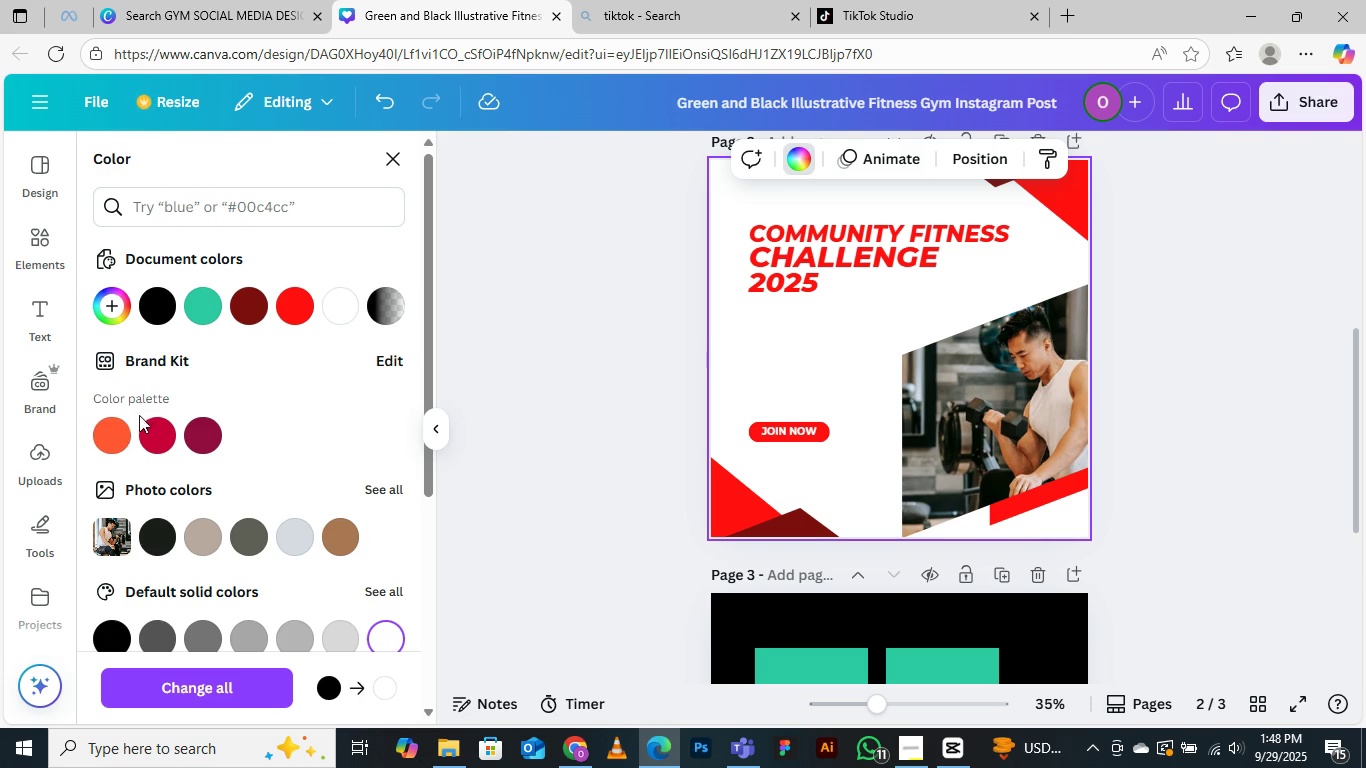 
wait(5.73)
 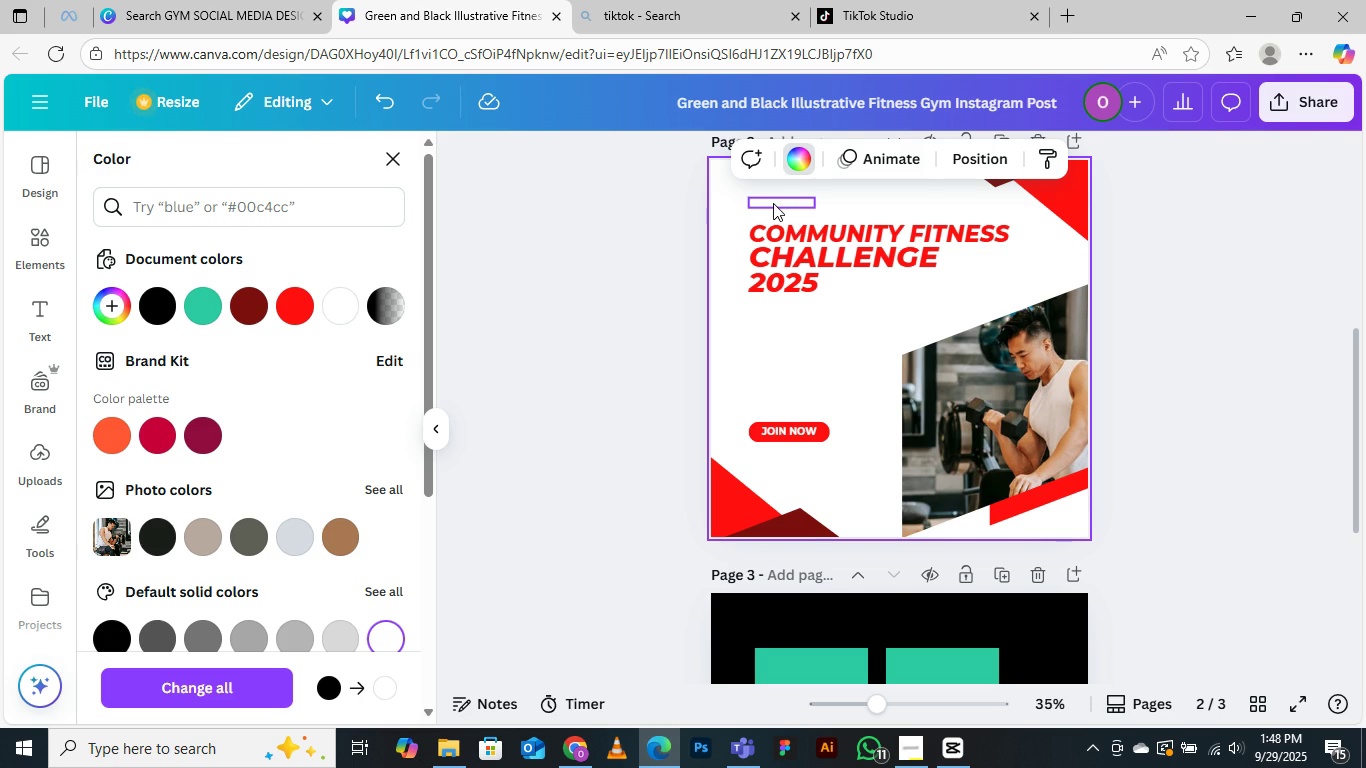 
left_click([1071, 199])
 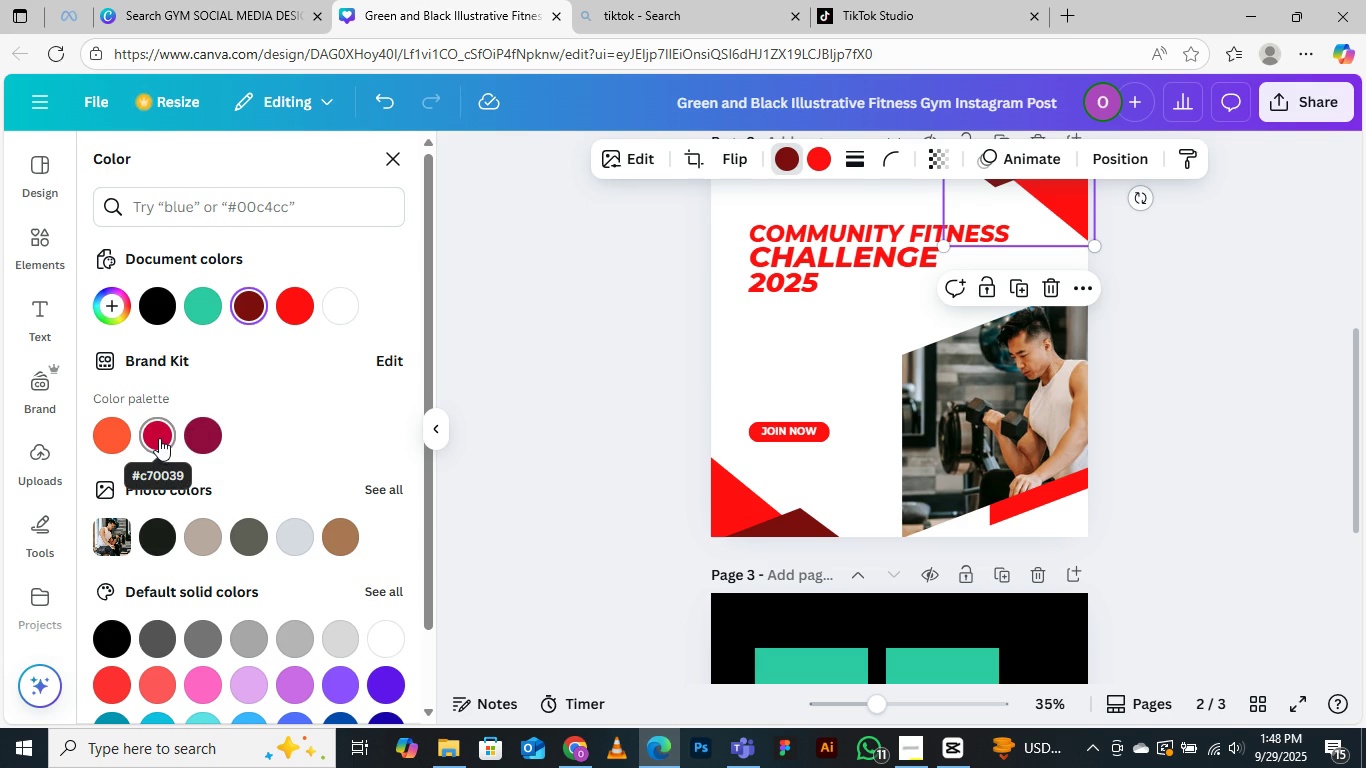 
wait(6.77)
 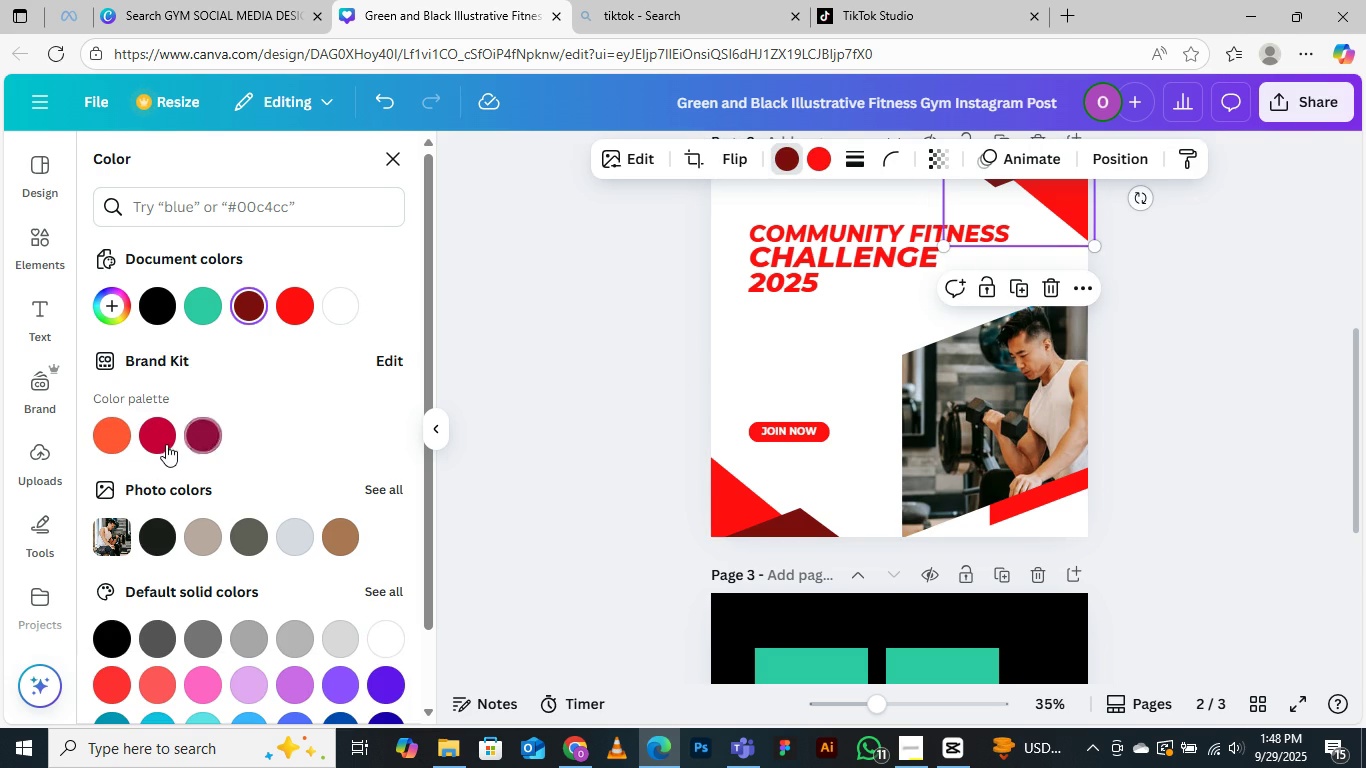 
left_click([116, 433])
 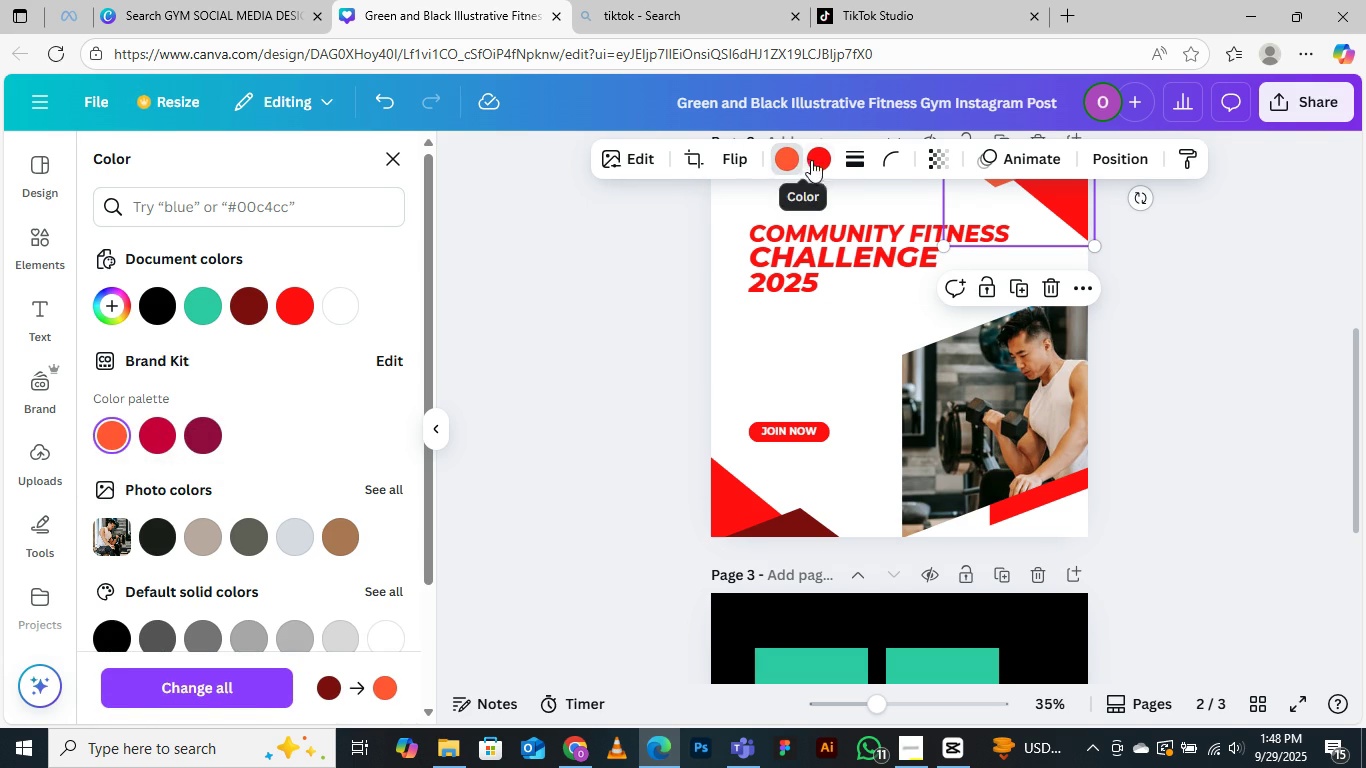 
left_click([824, 160])
 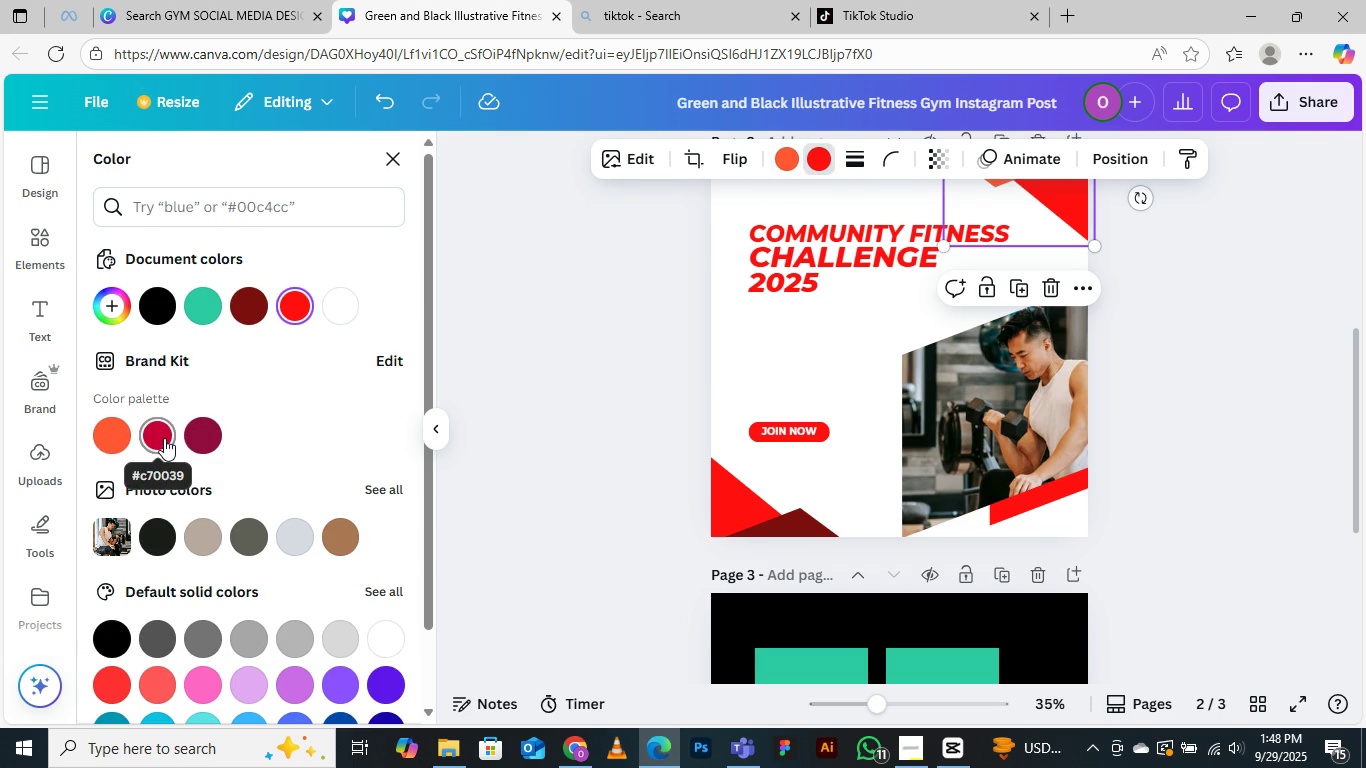 
left_click([164, 437])
 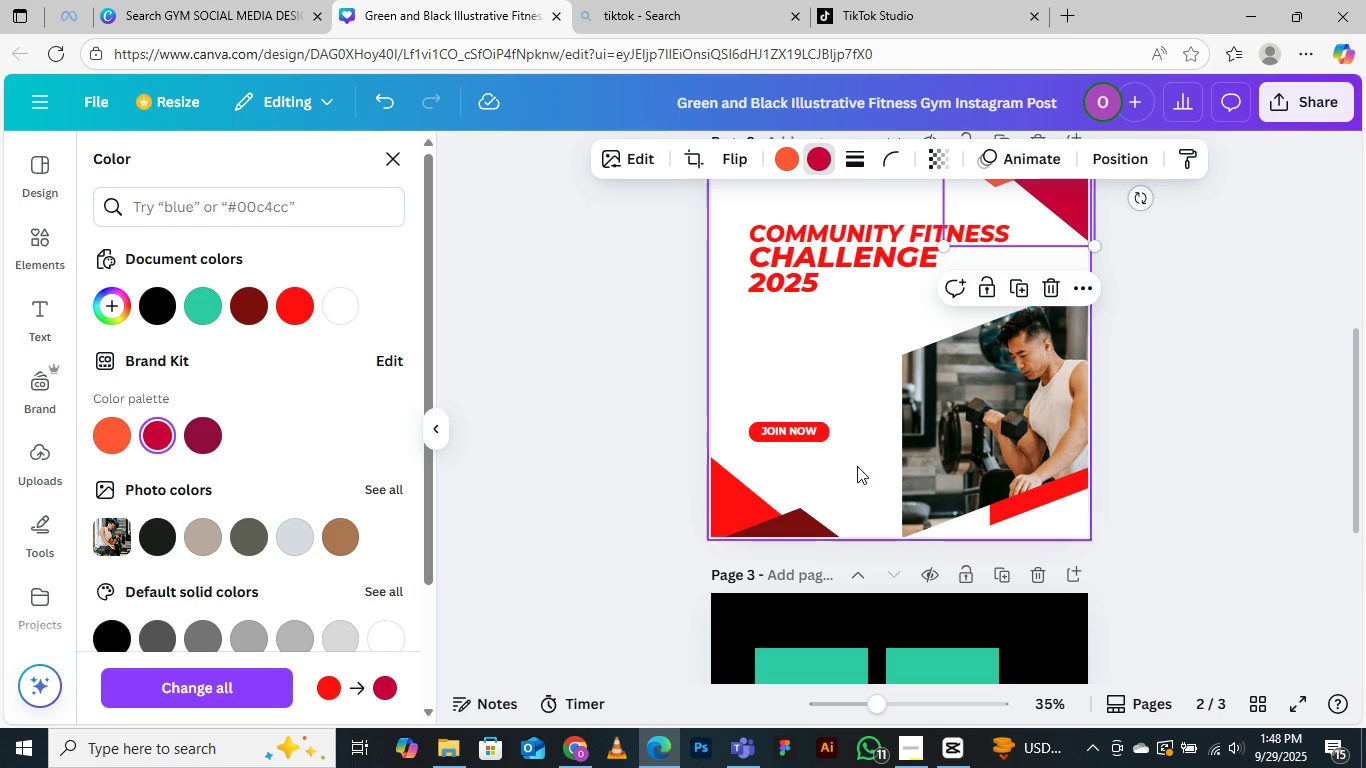 
left_click([791, 522])
 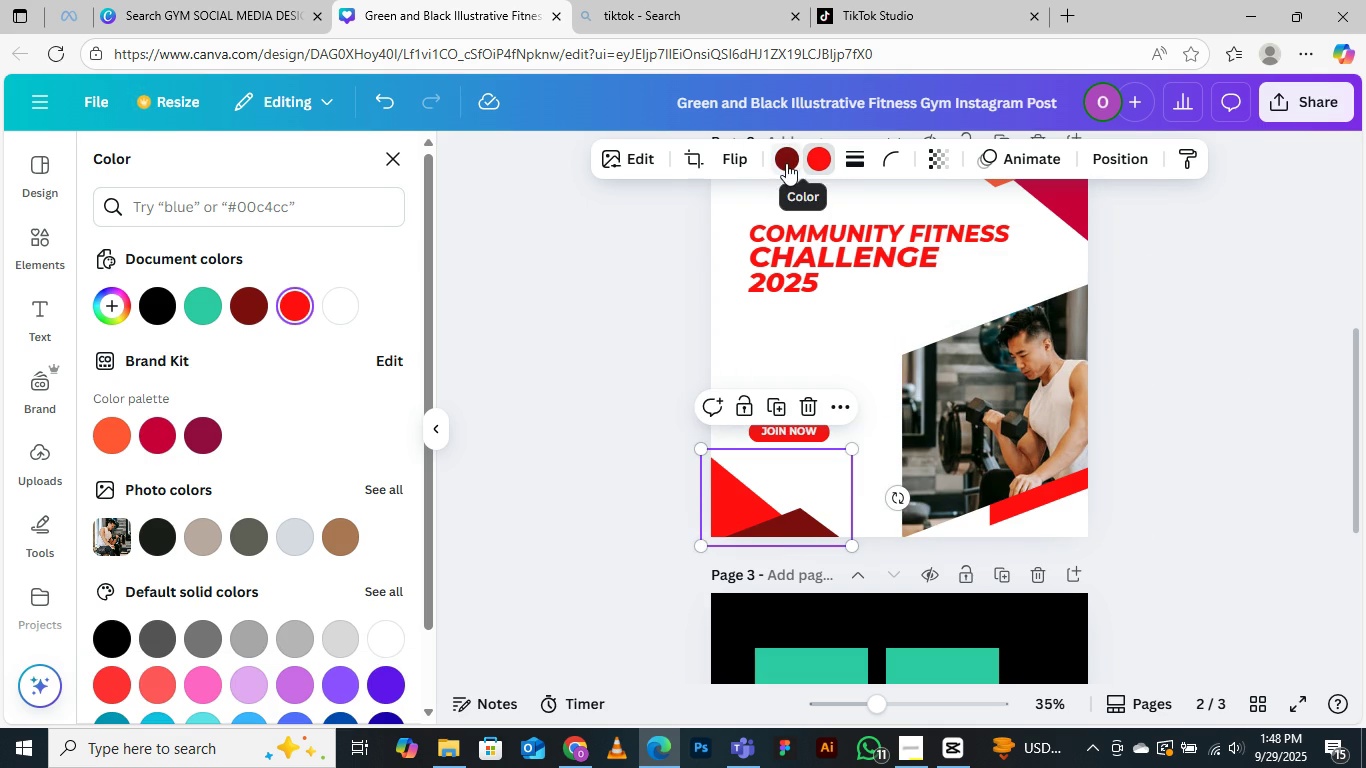 
left_click([787, 163])
 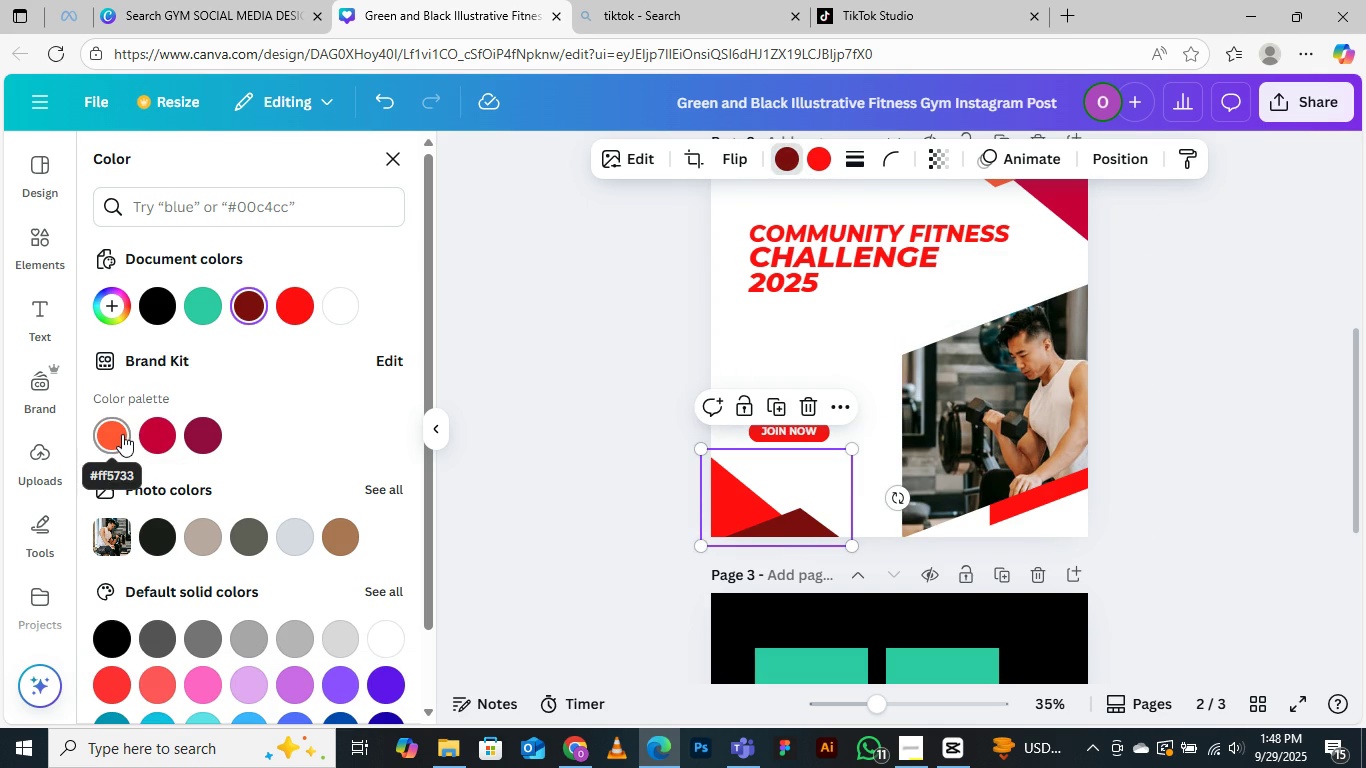 
left_click([122, 434])
 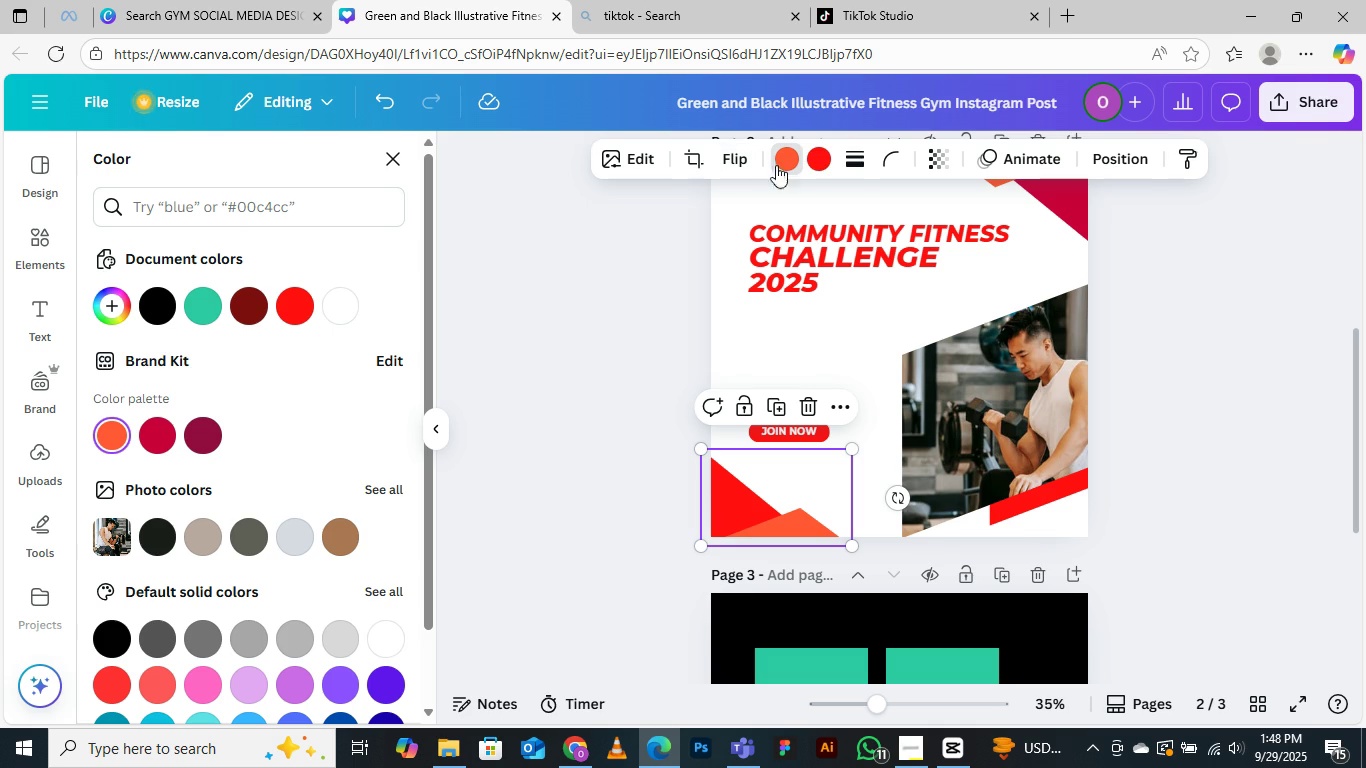 
left_click([813, 154])
 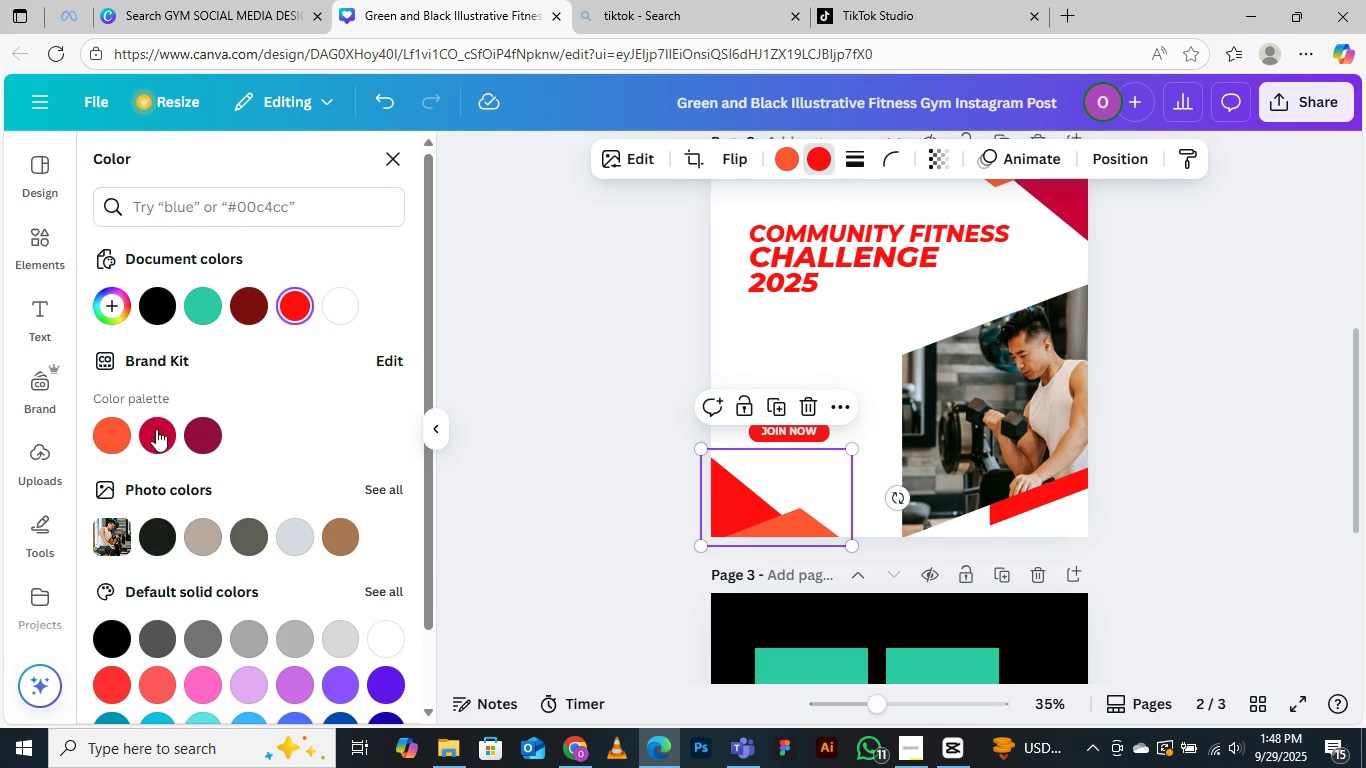 
left_click([157, 435])
 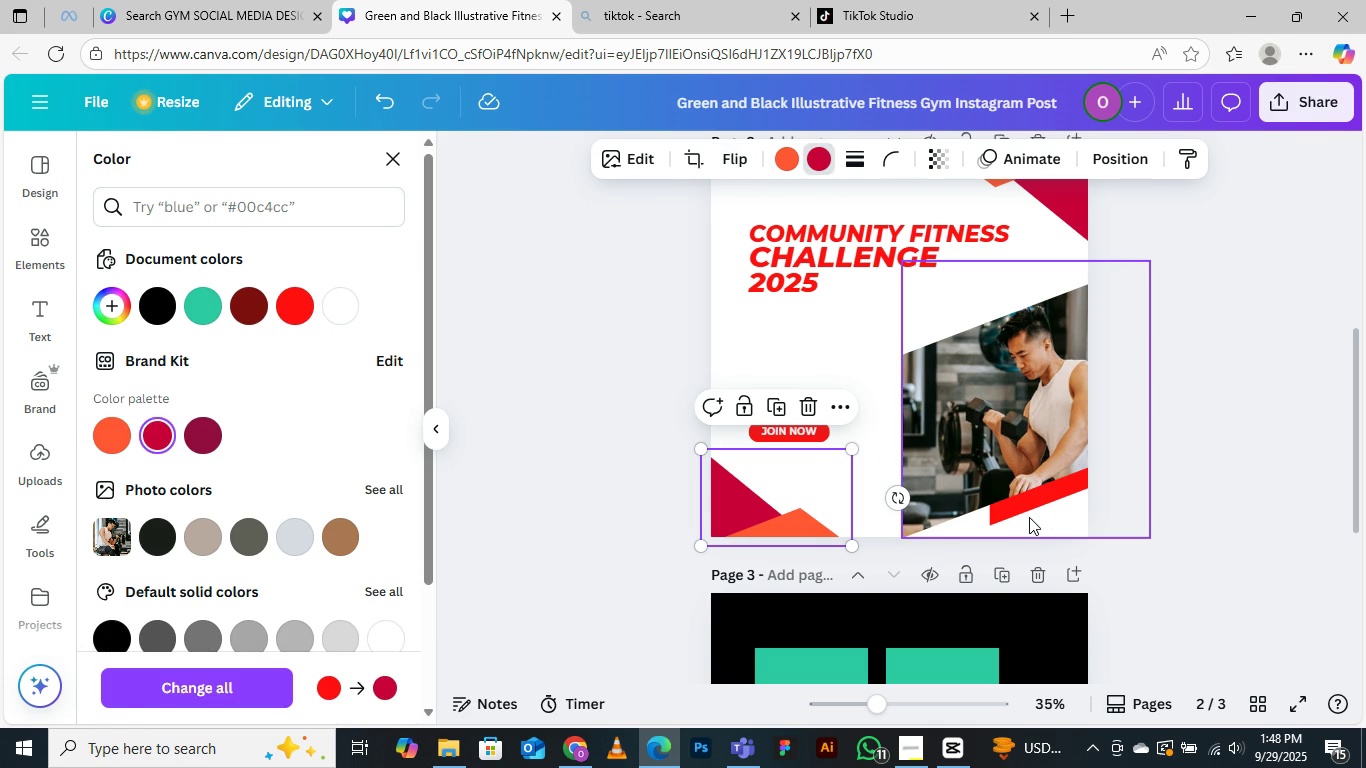 
left_click([1034, 506])
 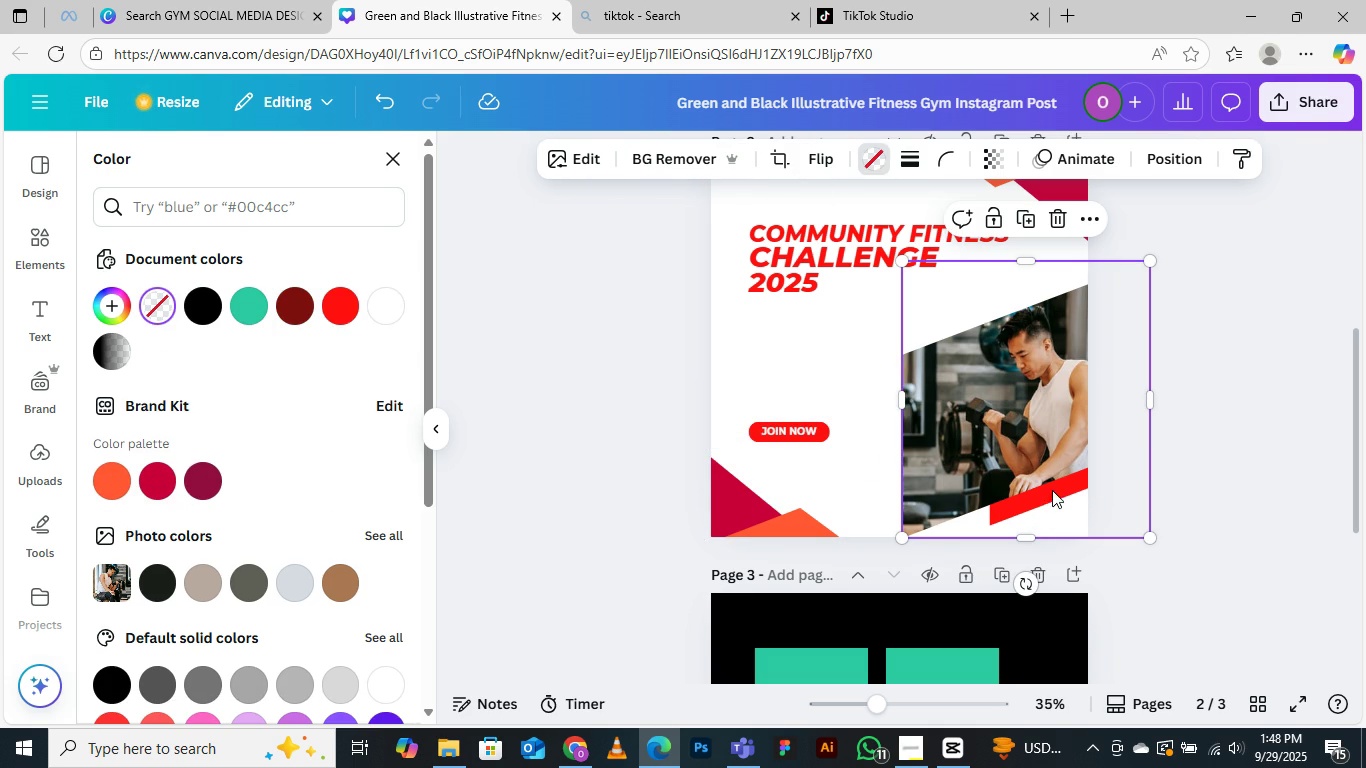 
left_click_drag(start_coordinate=[1039, 430], to_coordinate=[1032, 409])
 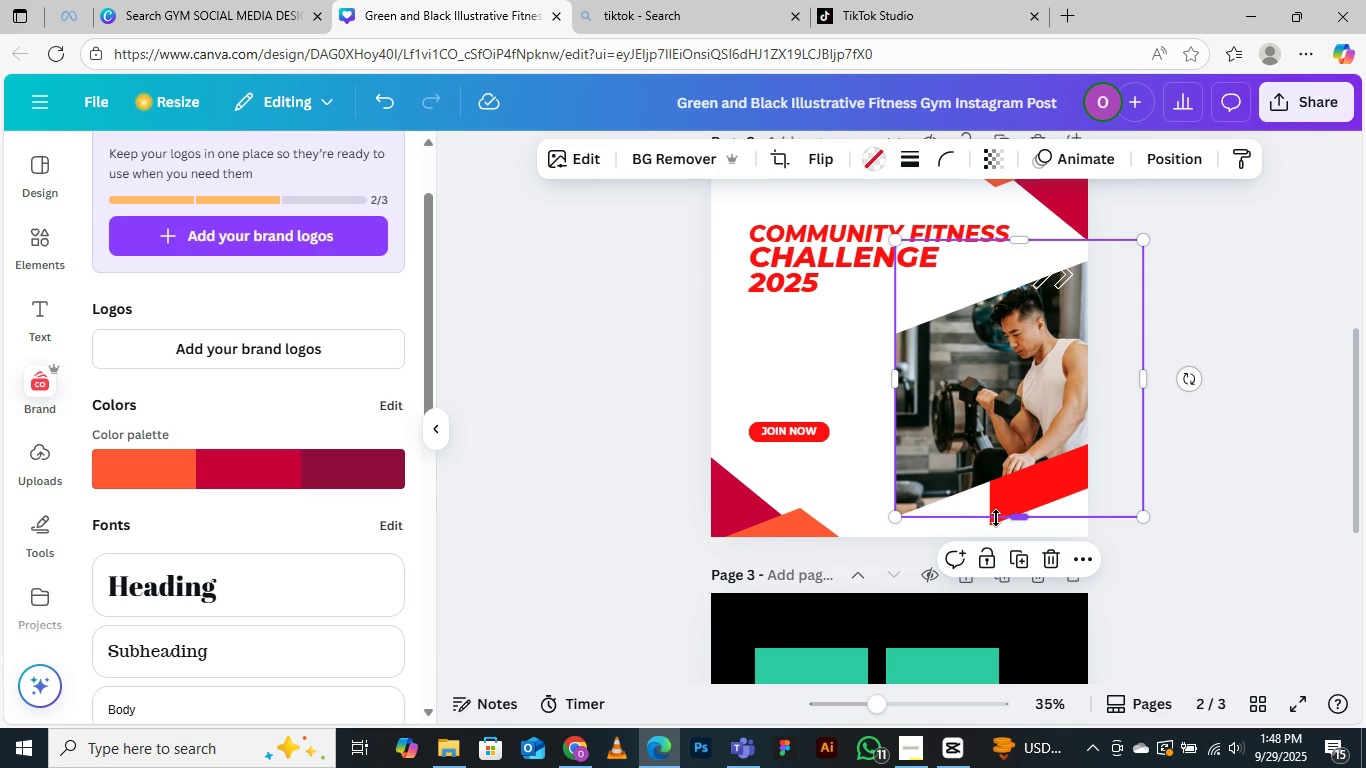 
left_click([1201, 448])
 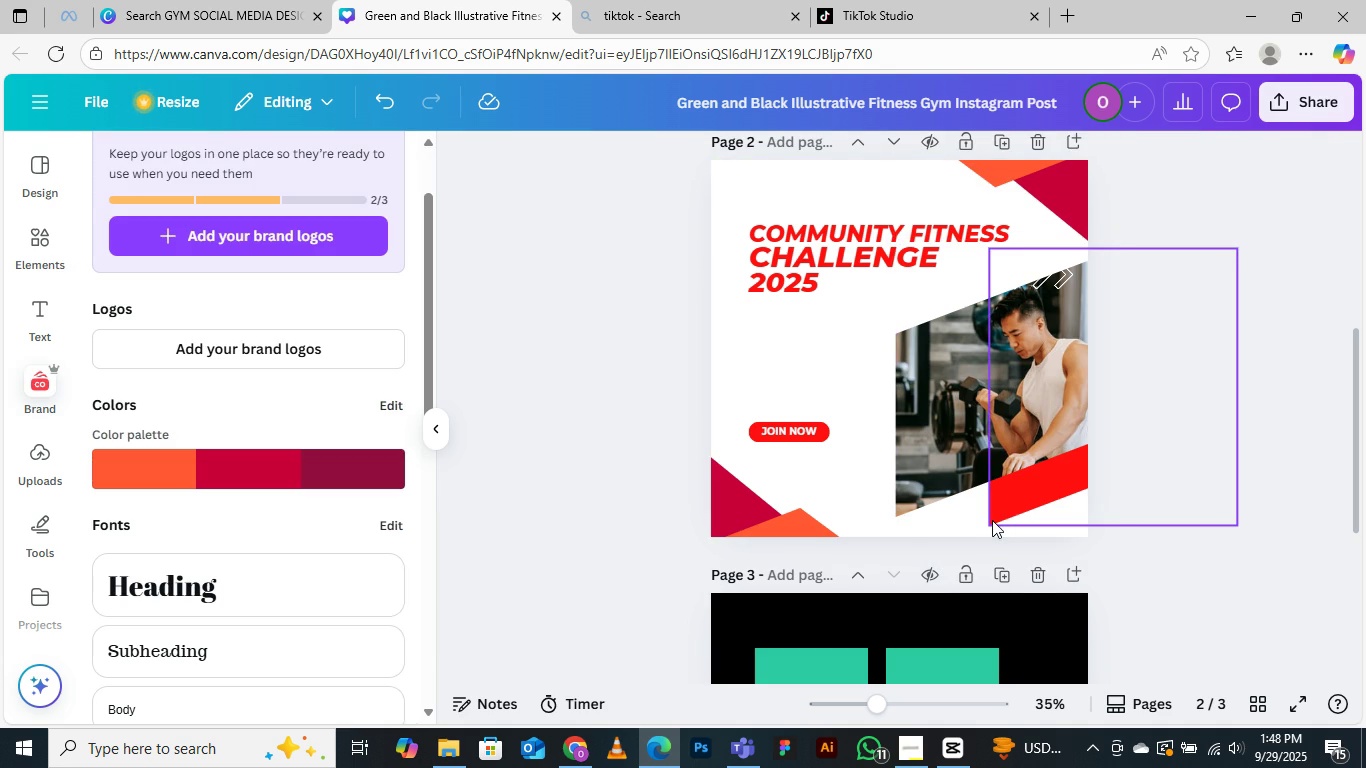 
left_click([992, 520])
 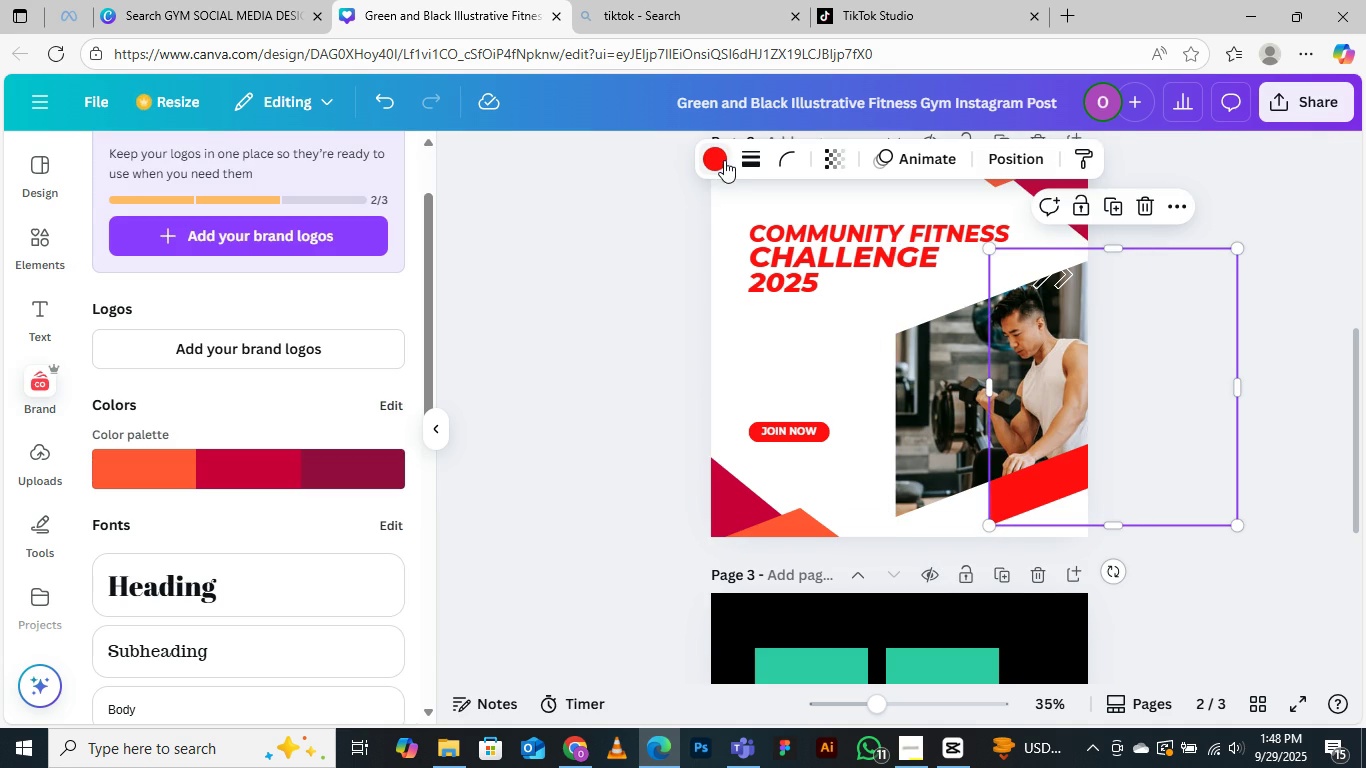 
left_click([722, 156])
 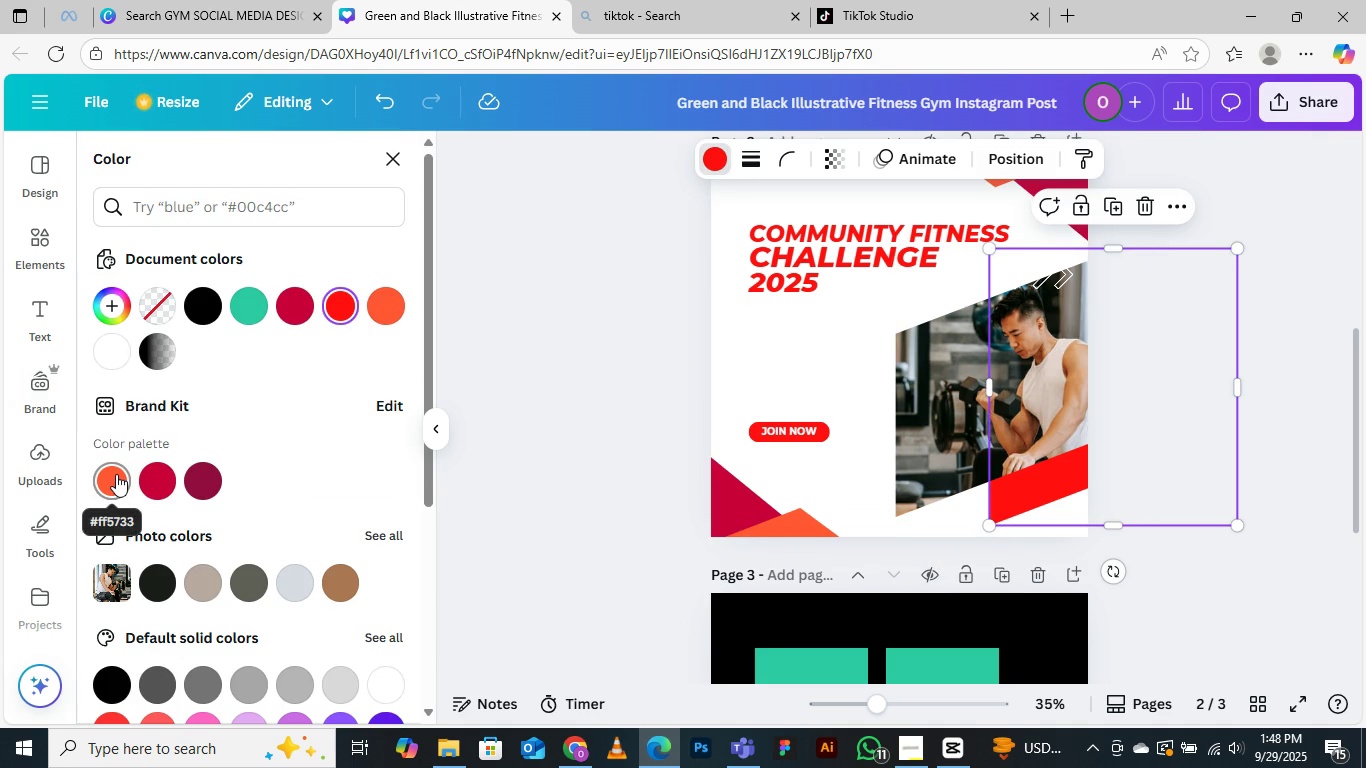 
left_click([116, 474])
 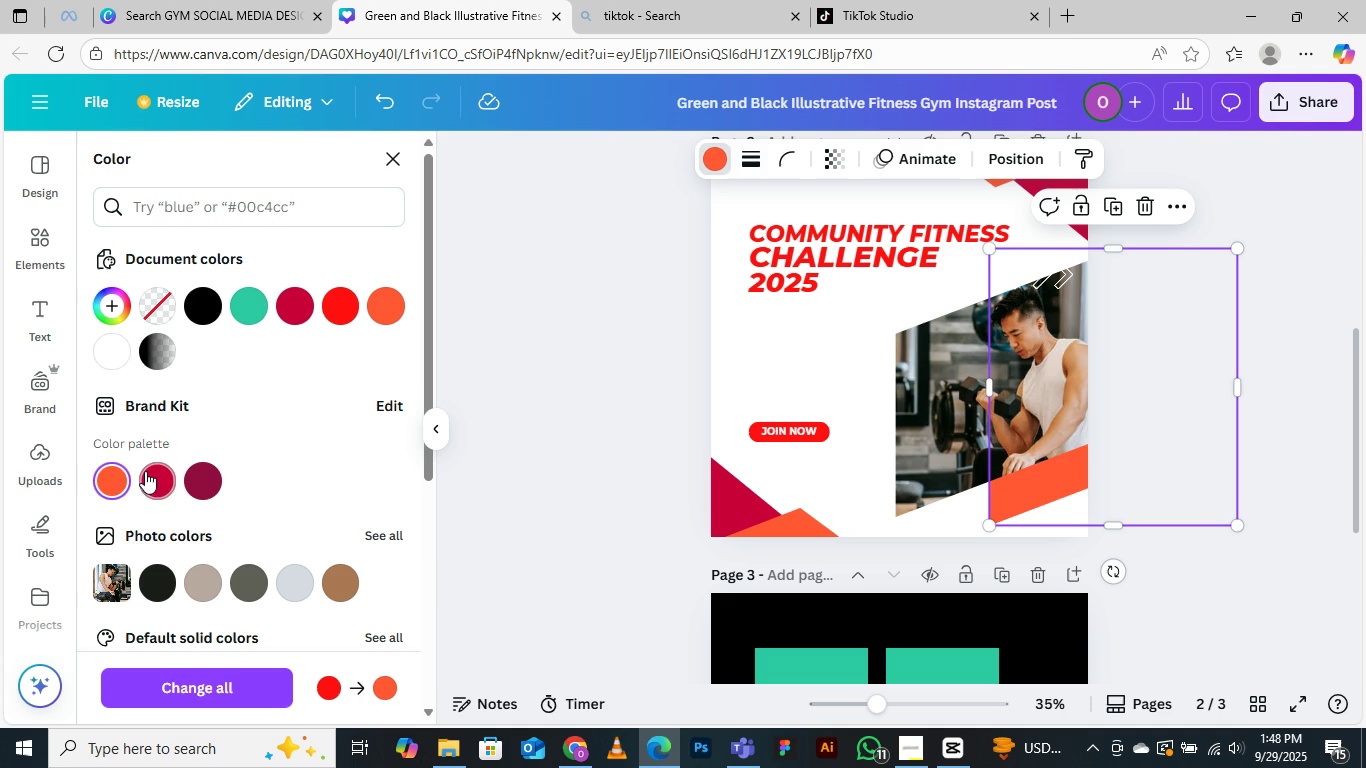 
left_click([165, 477])
 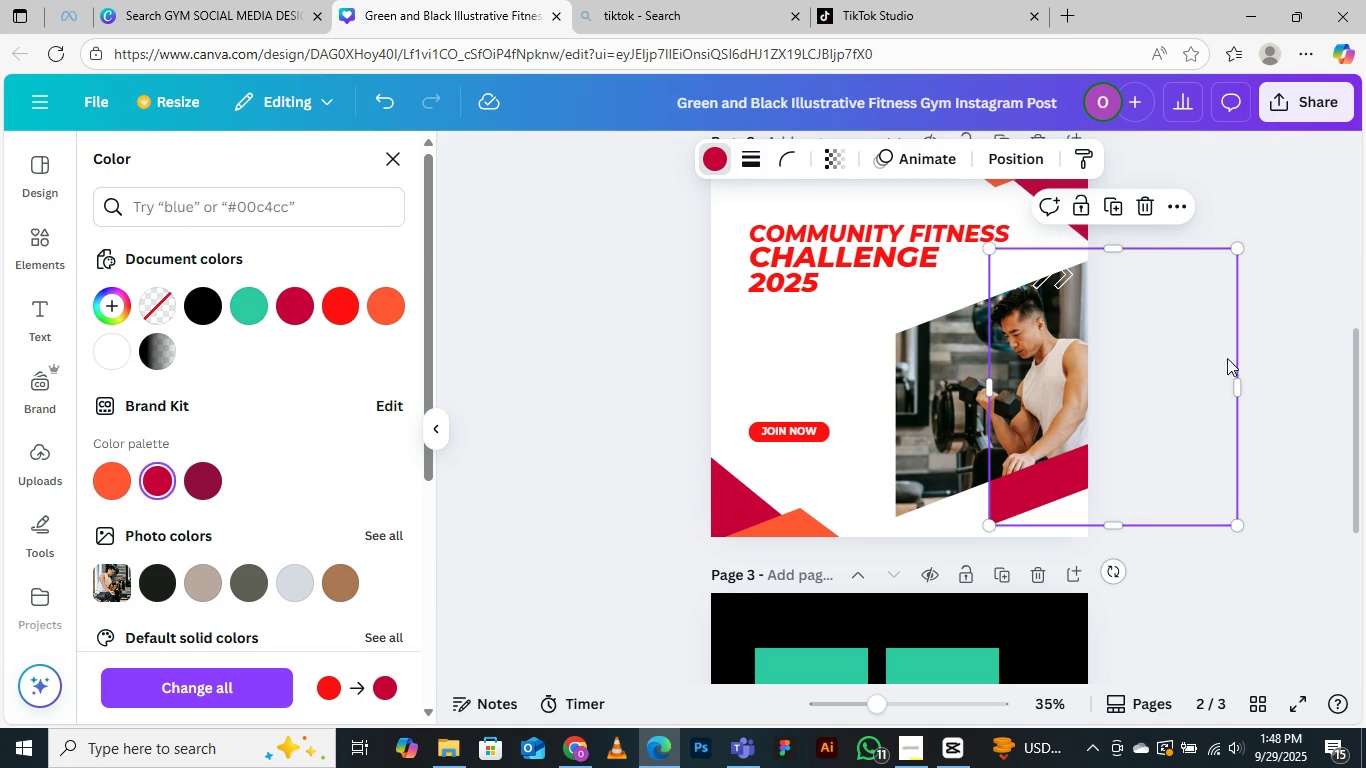 
left_click([1280, 334])
 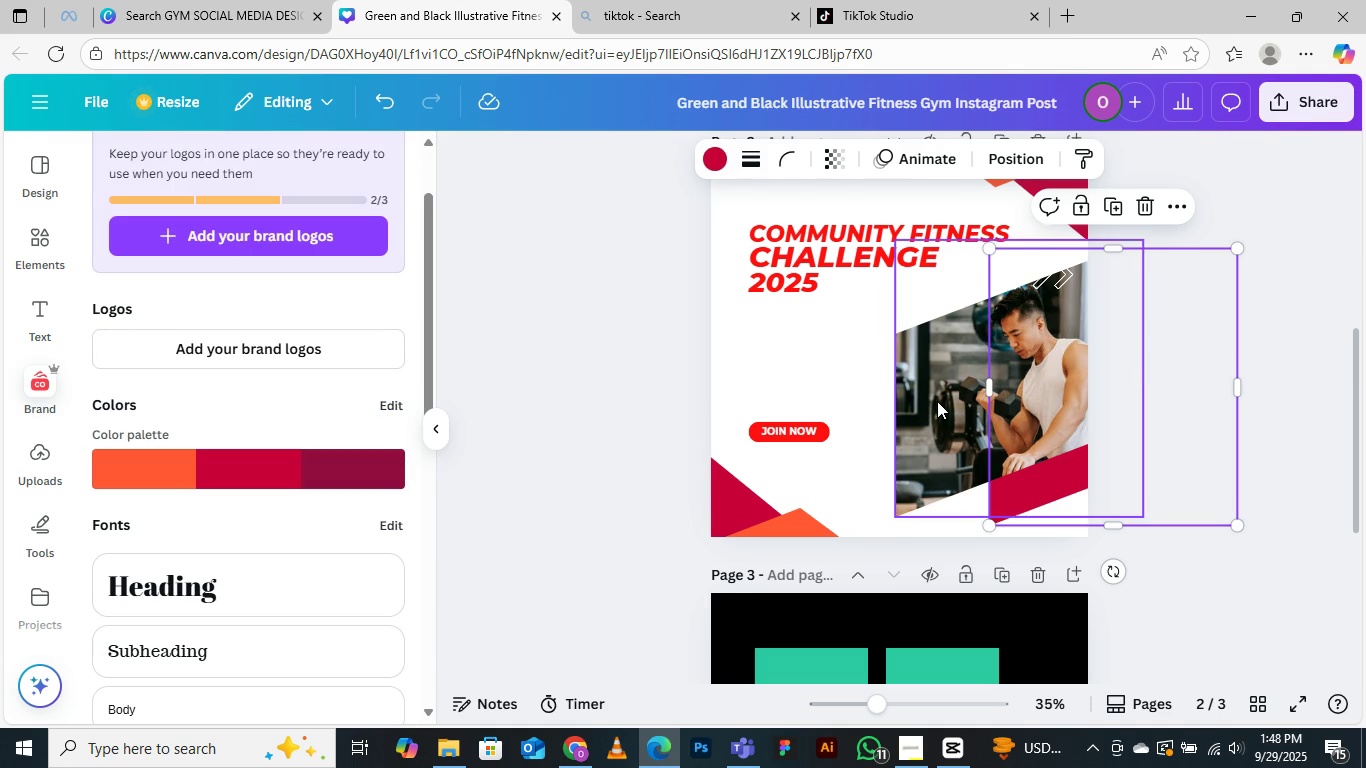 
left_click_drag(start_coordinate=[937, 401], to_coordinate=[939, 413])
 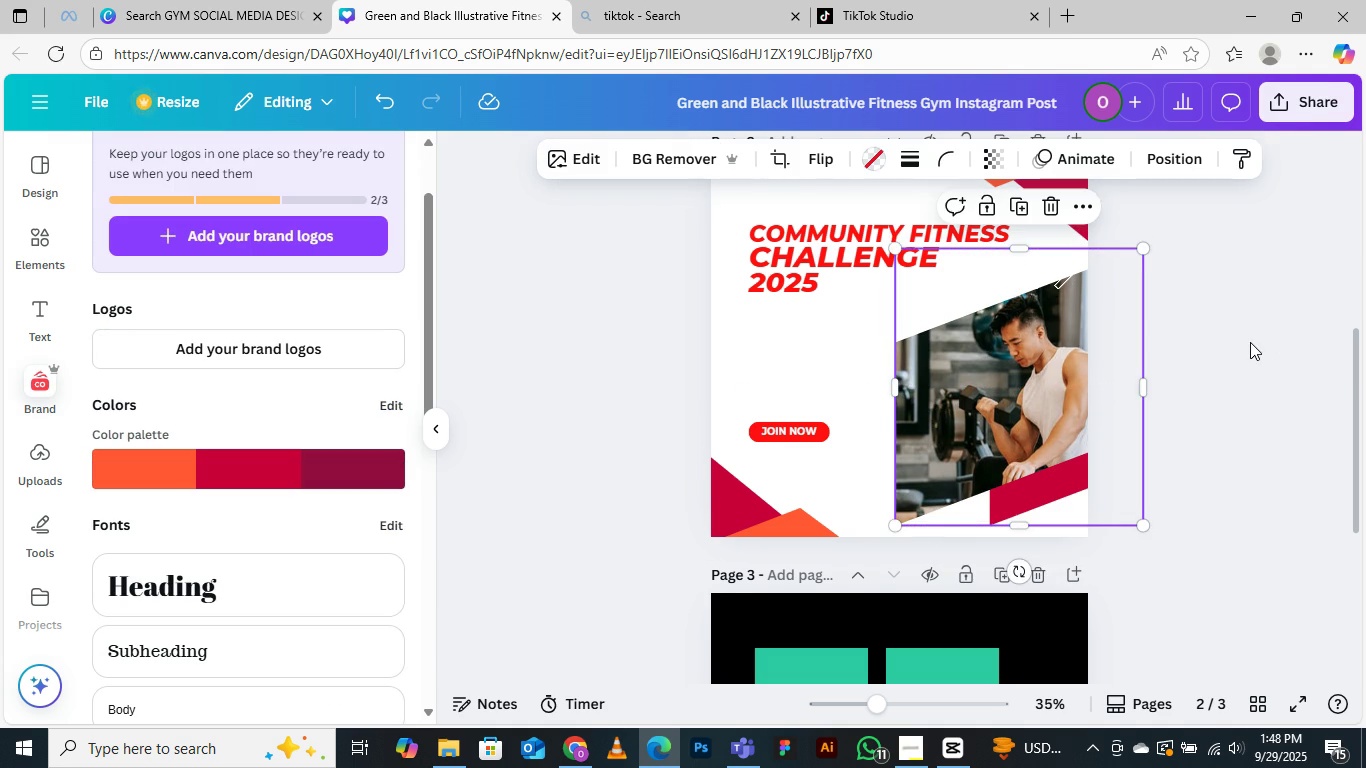 
left_click([1250, 342])
 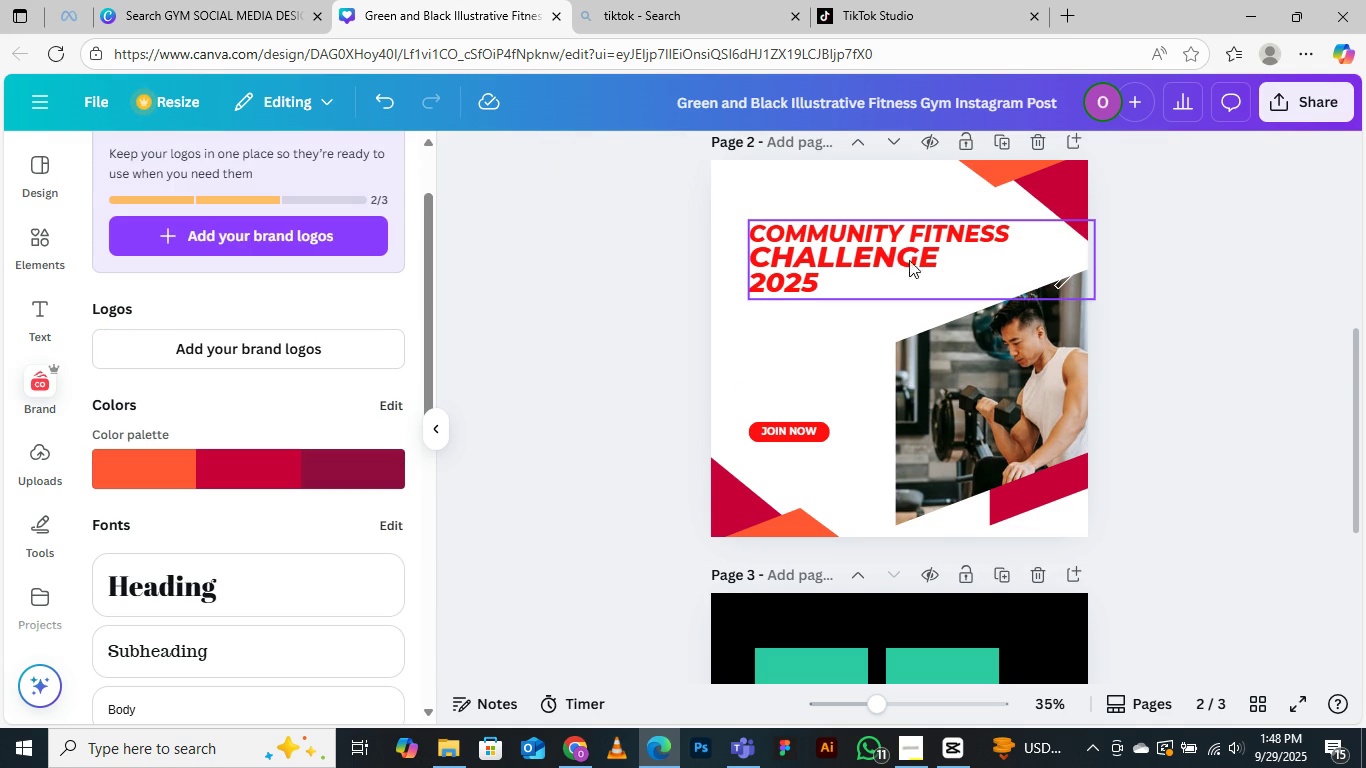 
left_click([823, 234])
 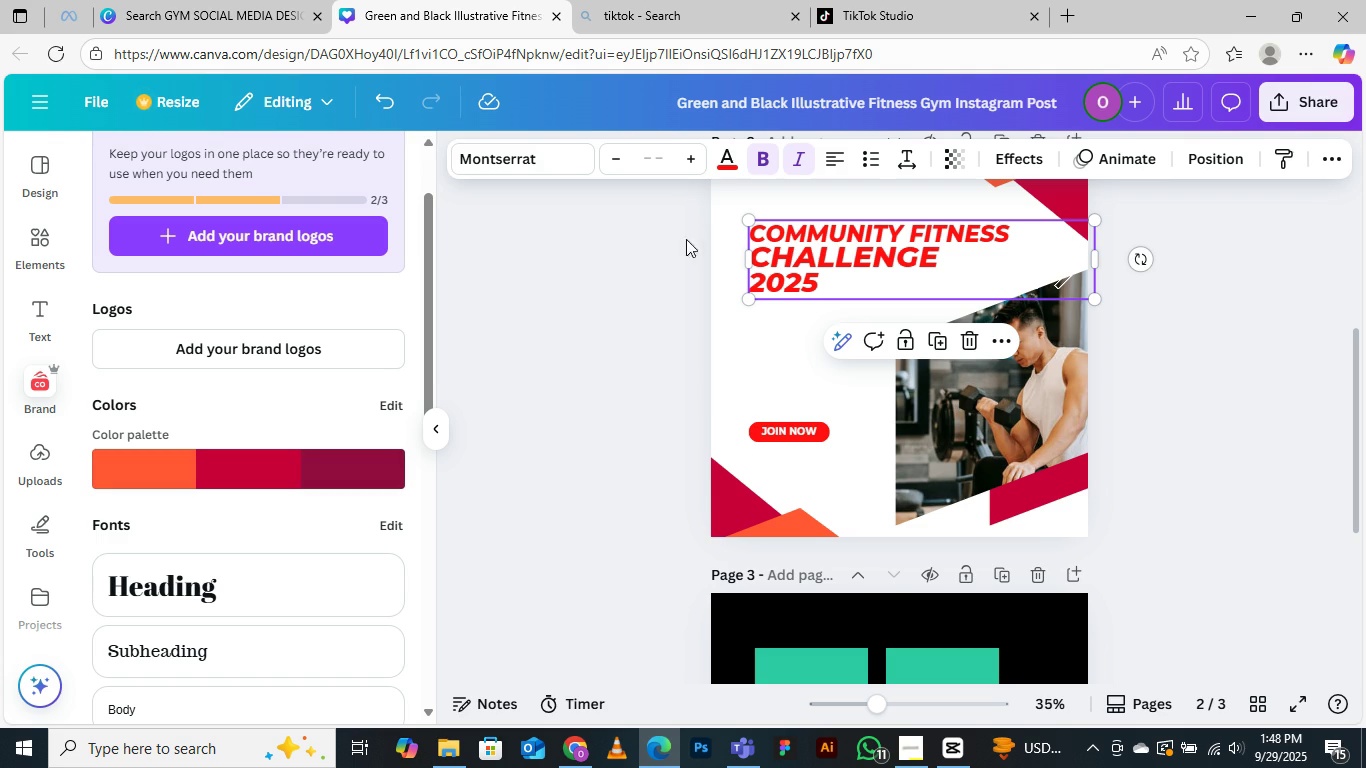 
left_click([730, 156])
 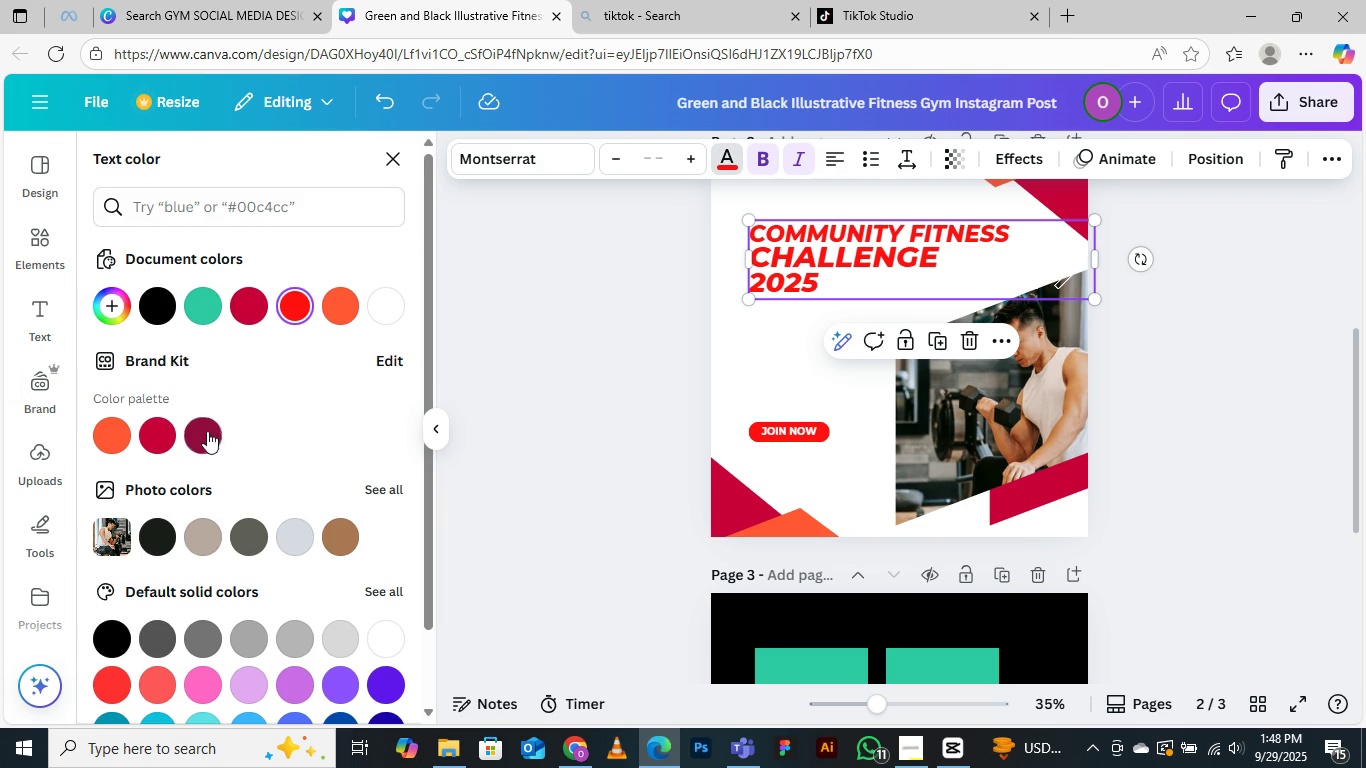 
left_click([204, 428])
 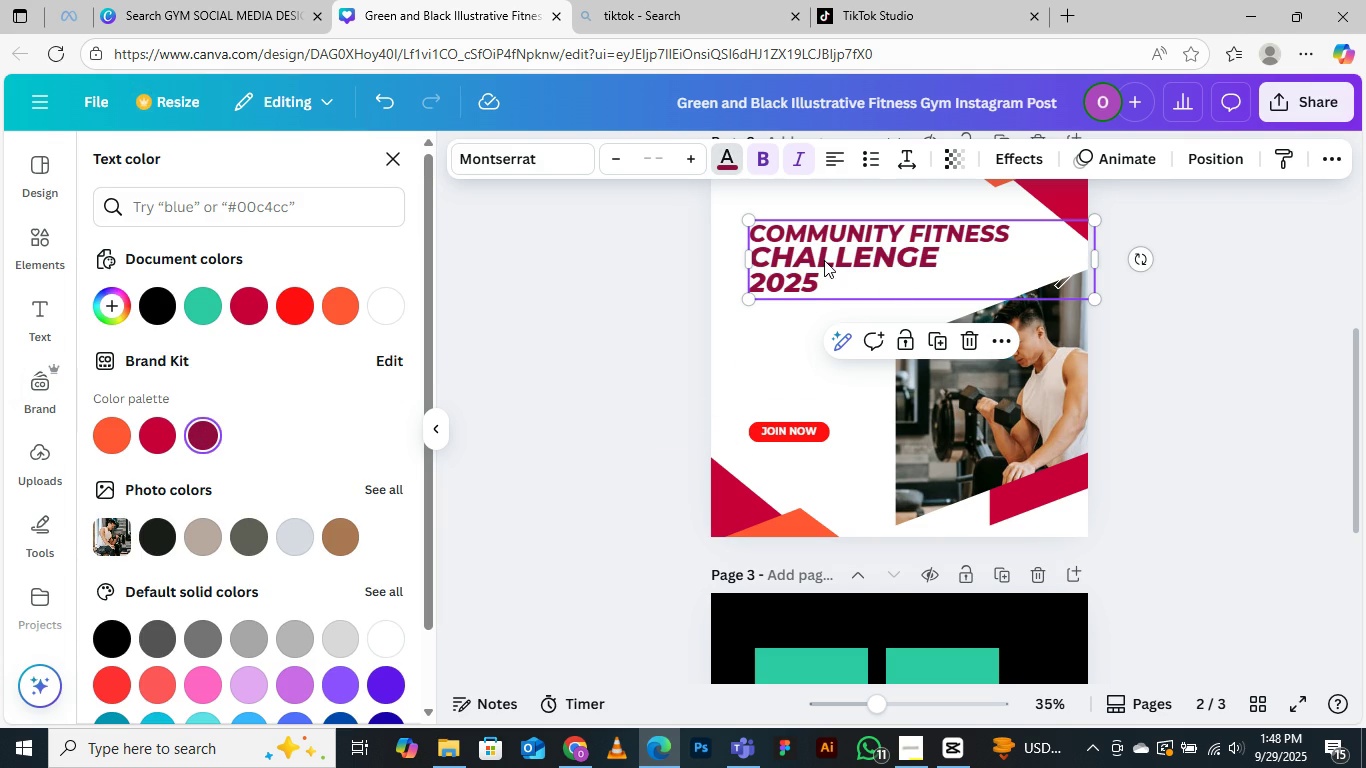 
double_click([804, 257])
 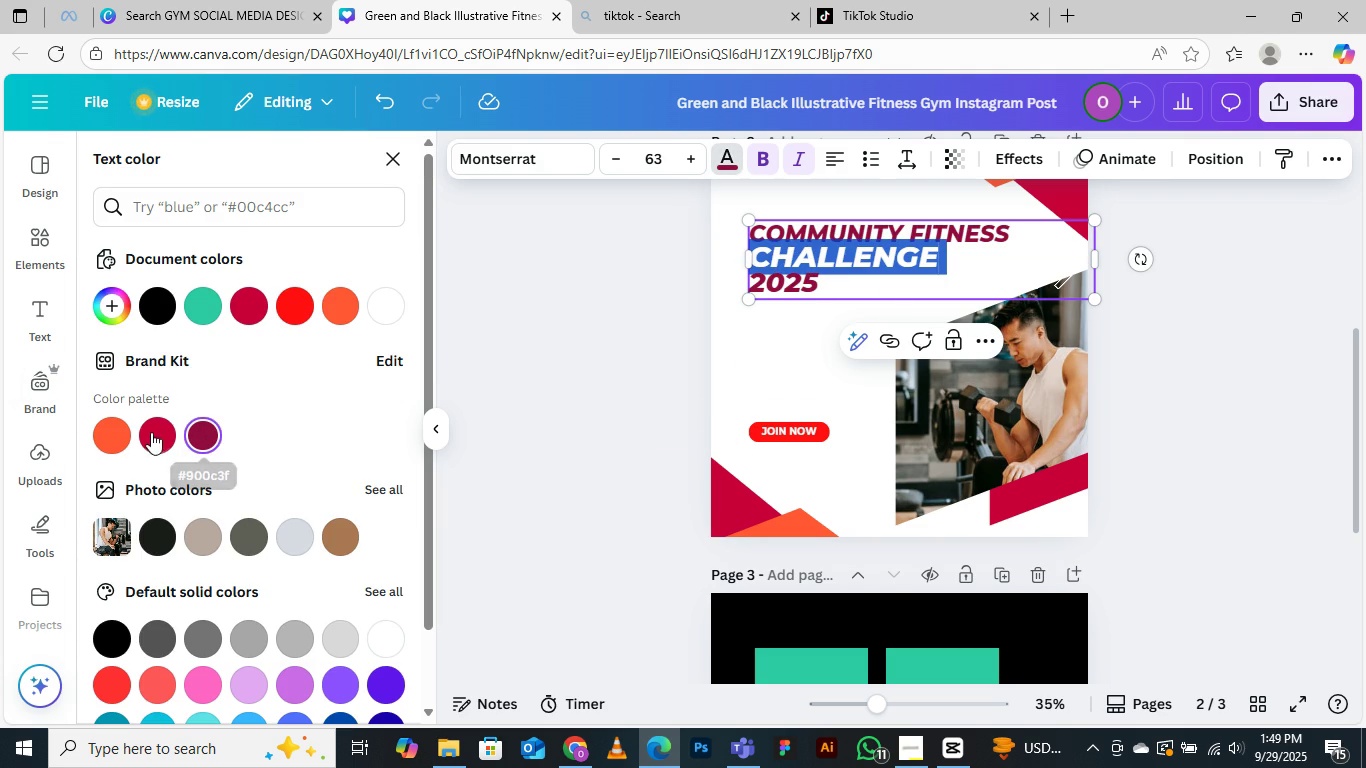 
left_click([118, 432])
 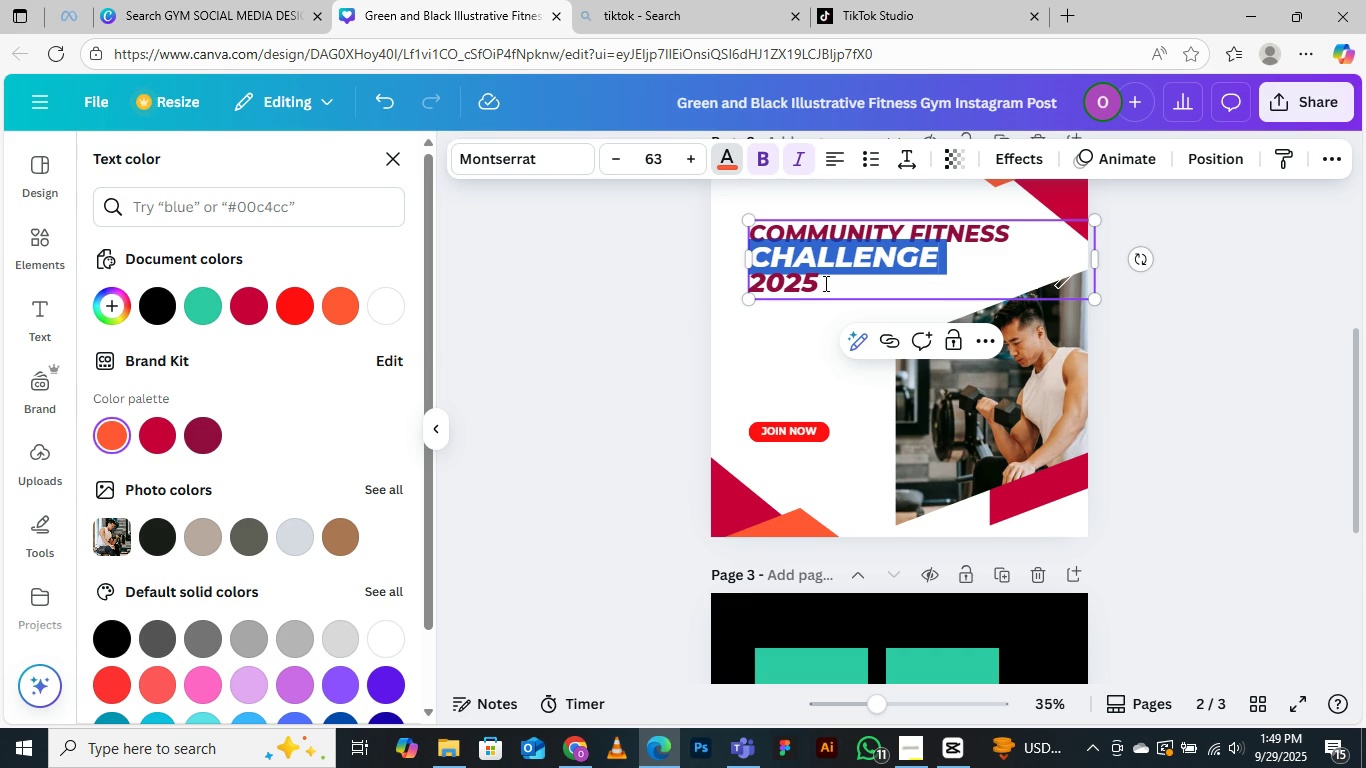 
left_click([824, 283])
 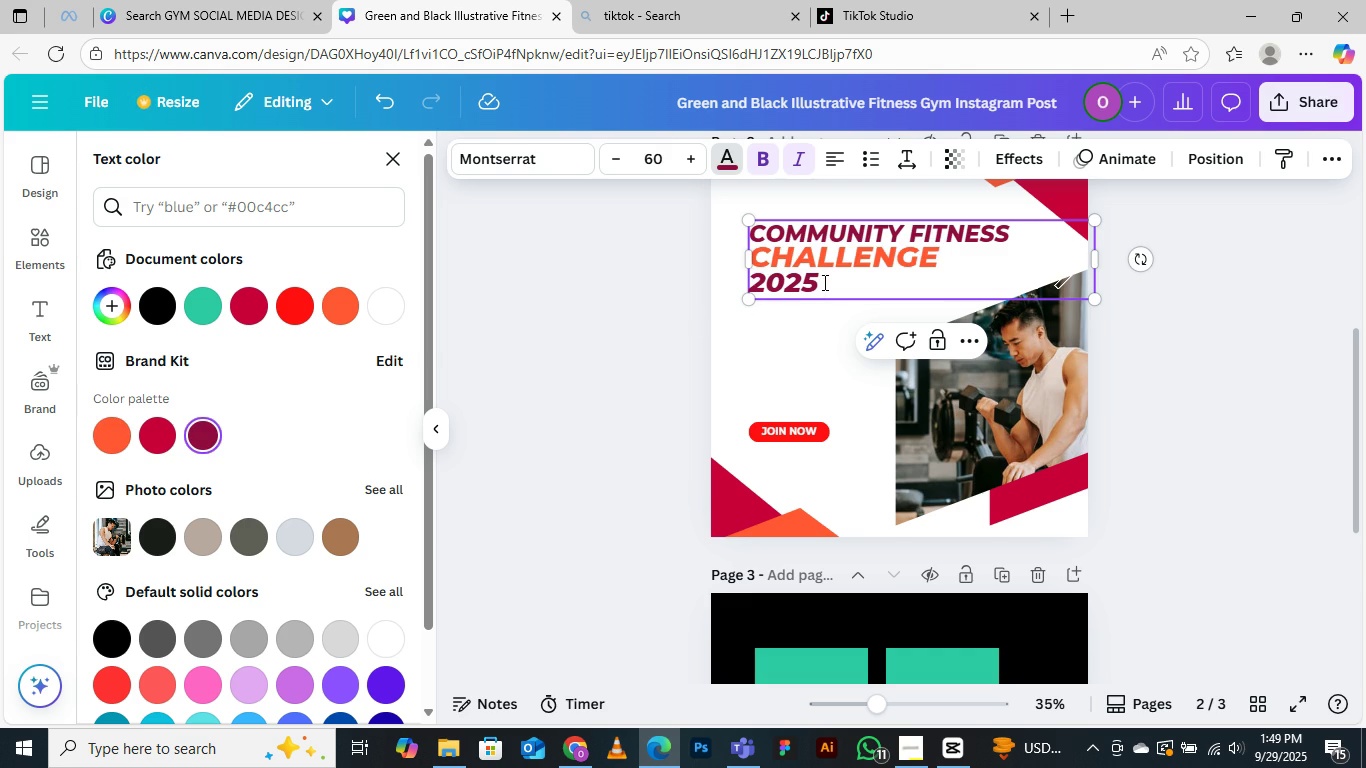 
left_click_drag(start_coordinate=[823, 282], to_coordinate=[753, 282])
 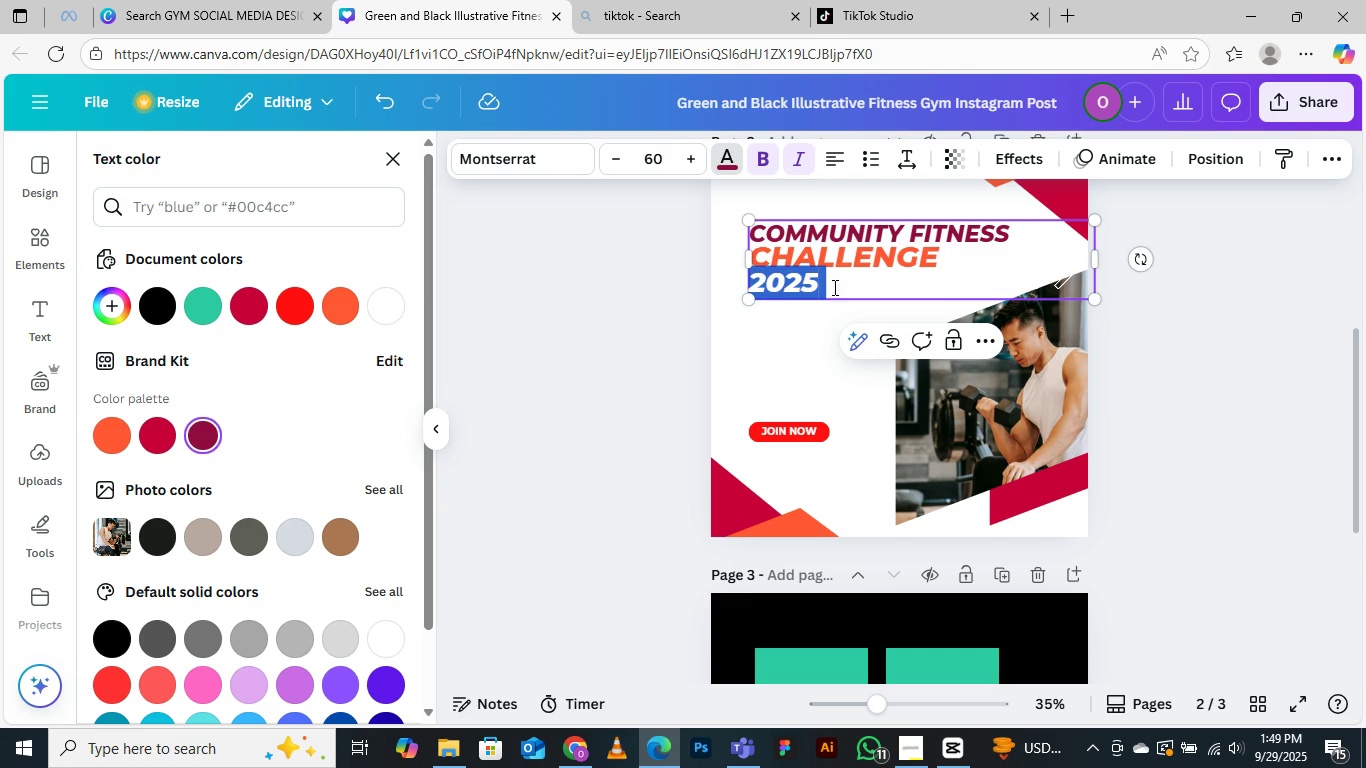 
left_click([832, 286])
 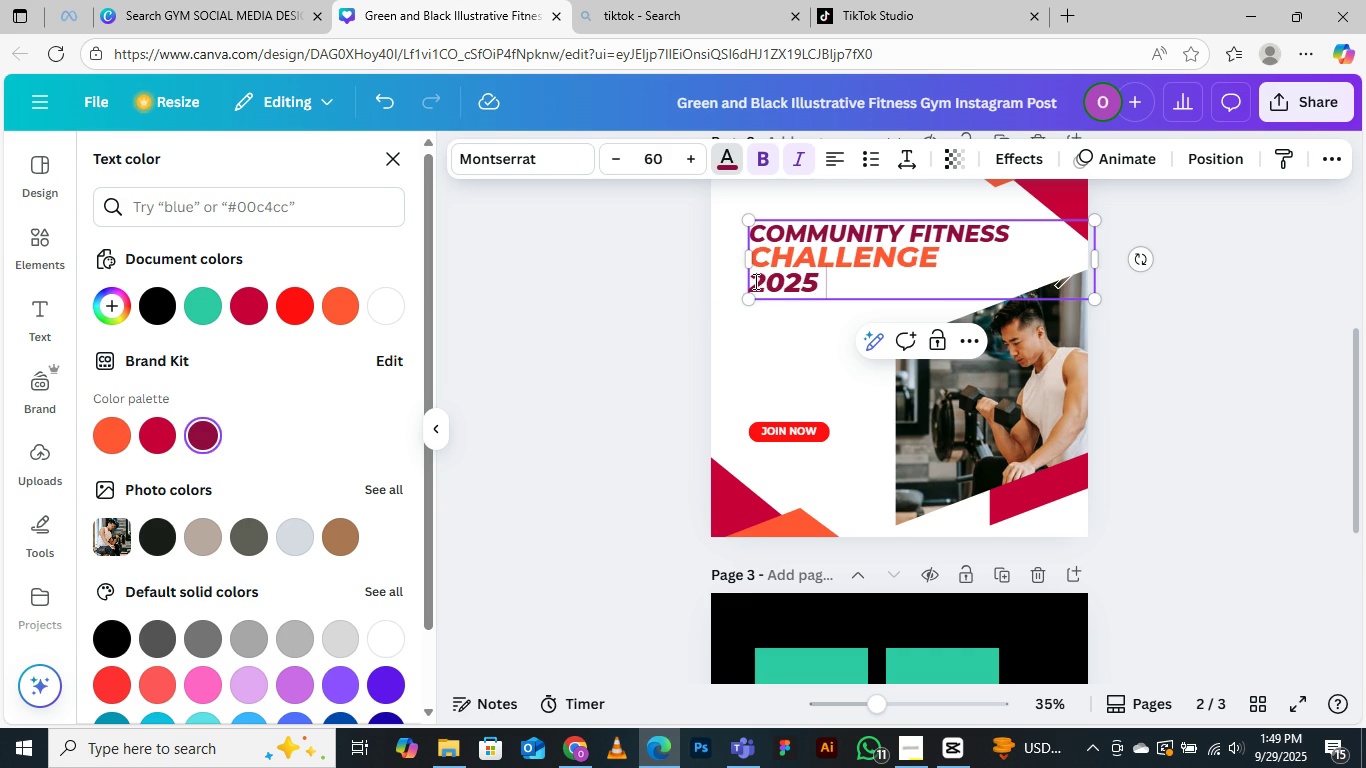 
left_click([754, 281])
 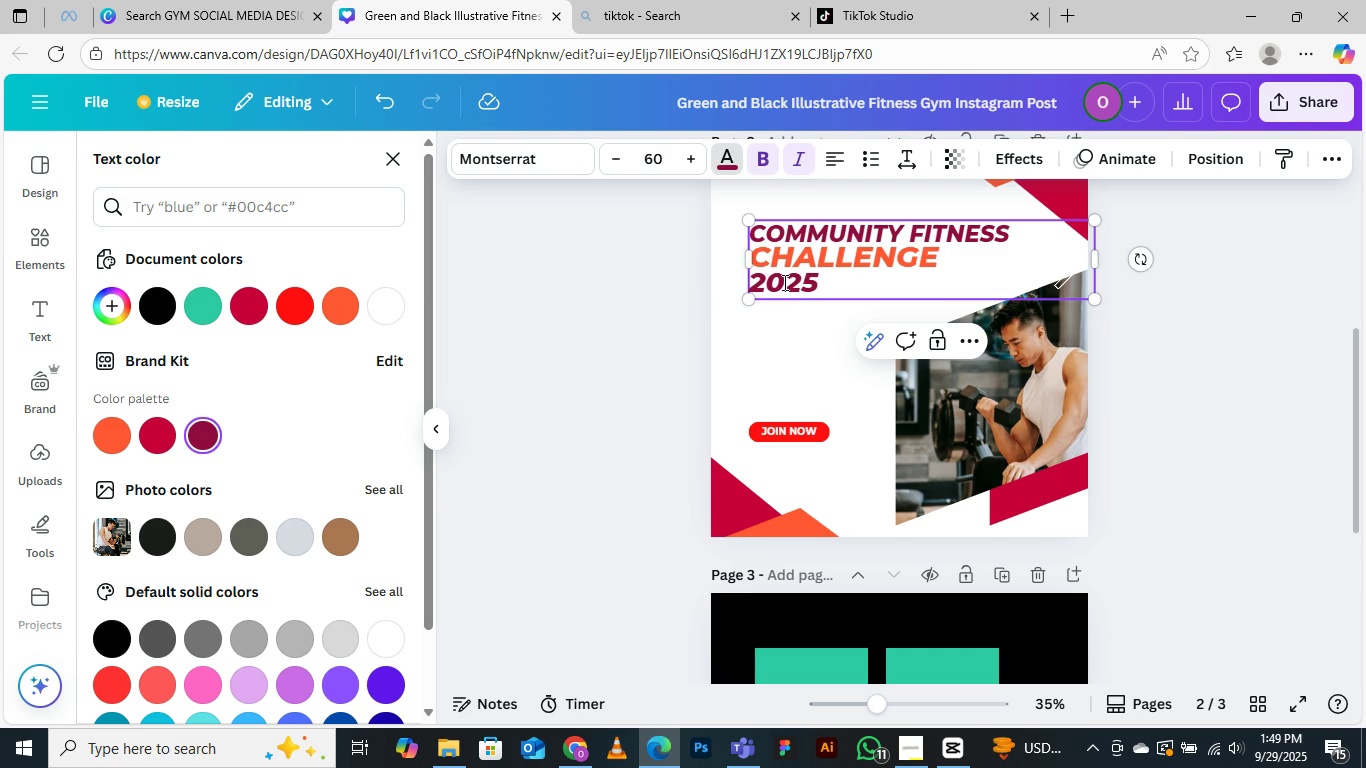 
key(Backspace)
 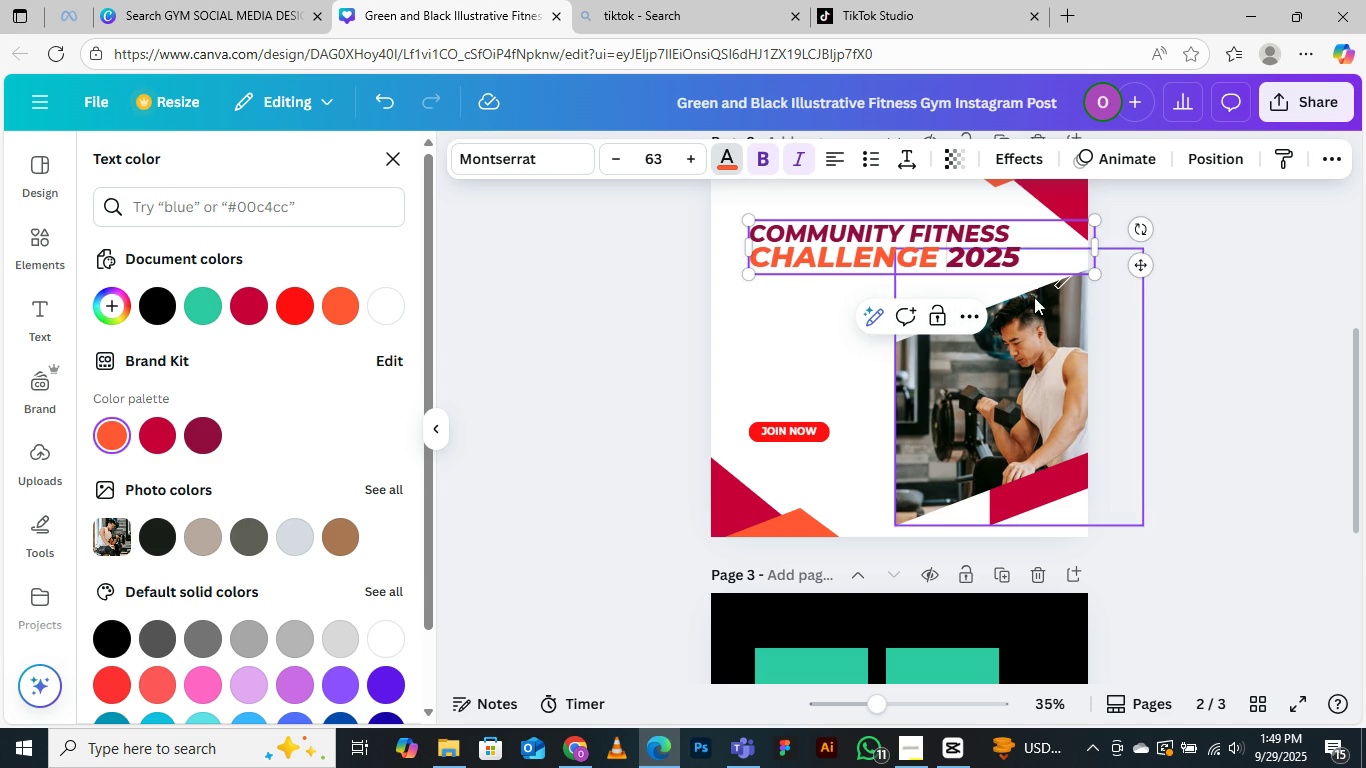 
left_click_drag(start_coordinate=[951, 258], to_coordinate=[1029, 261])
 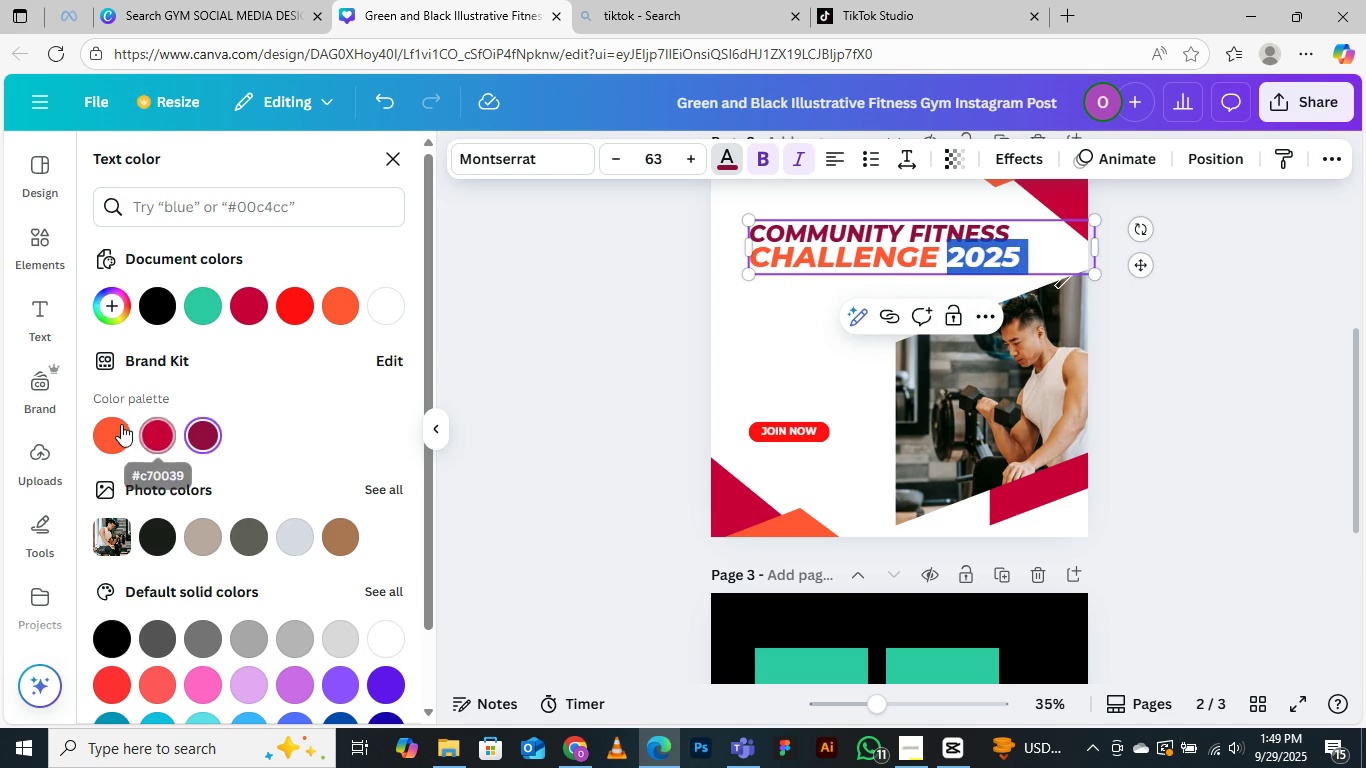 
left_click([111, 426])
 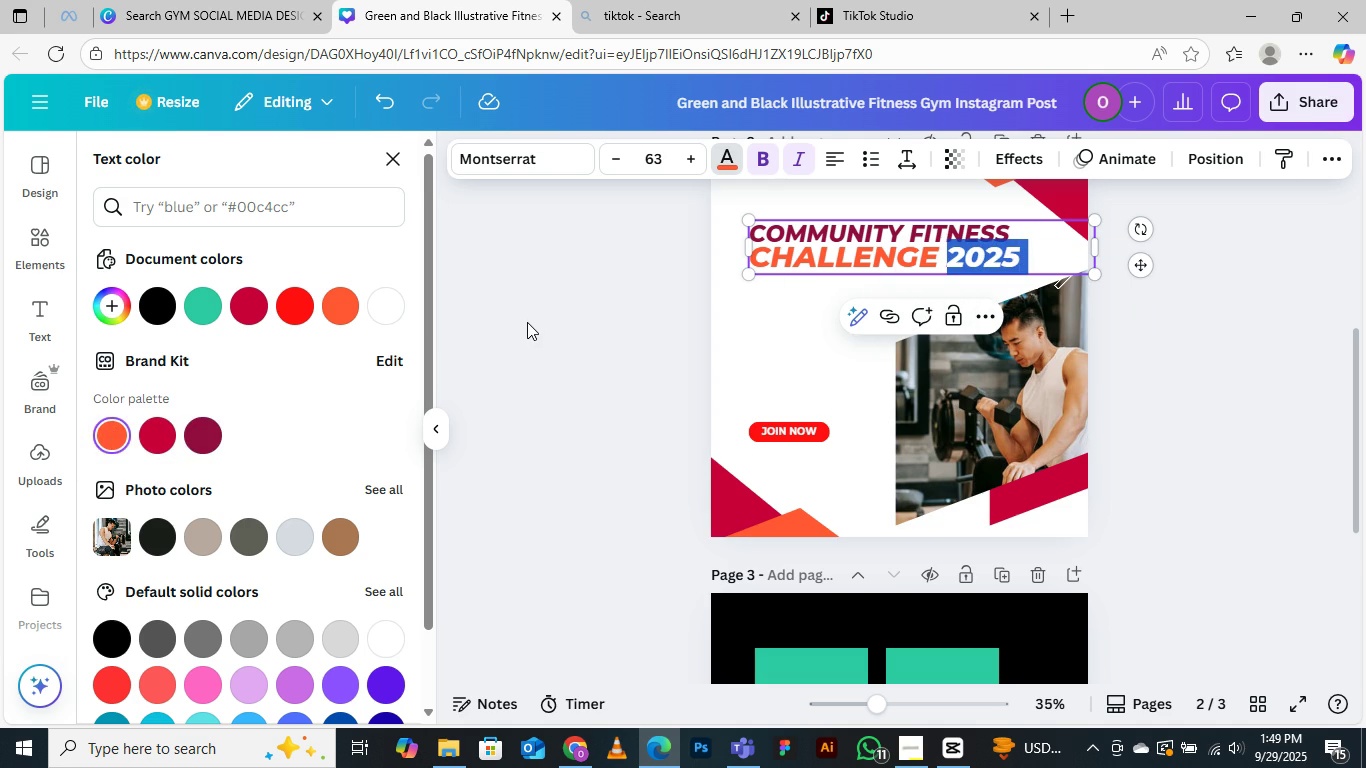 
left_click([530, 319])
 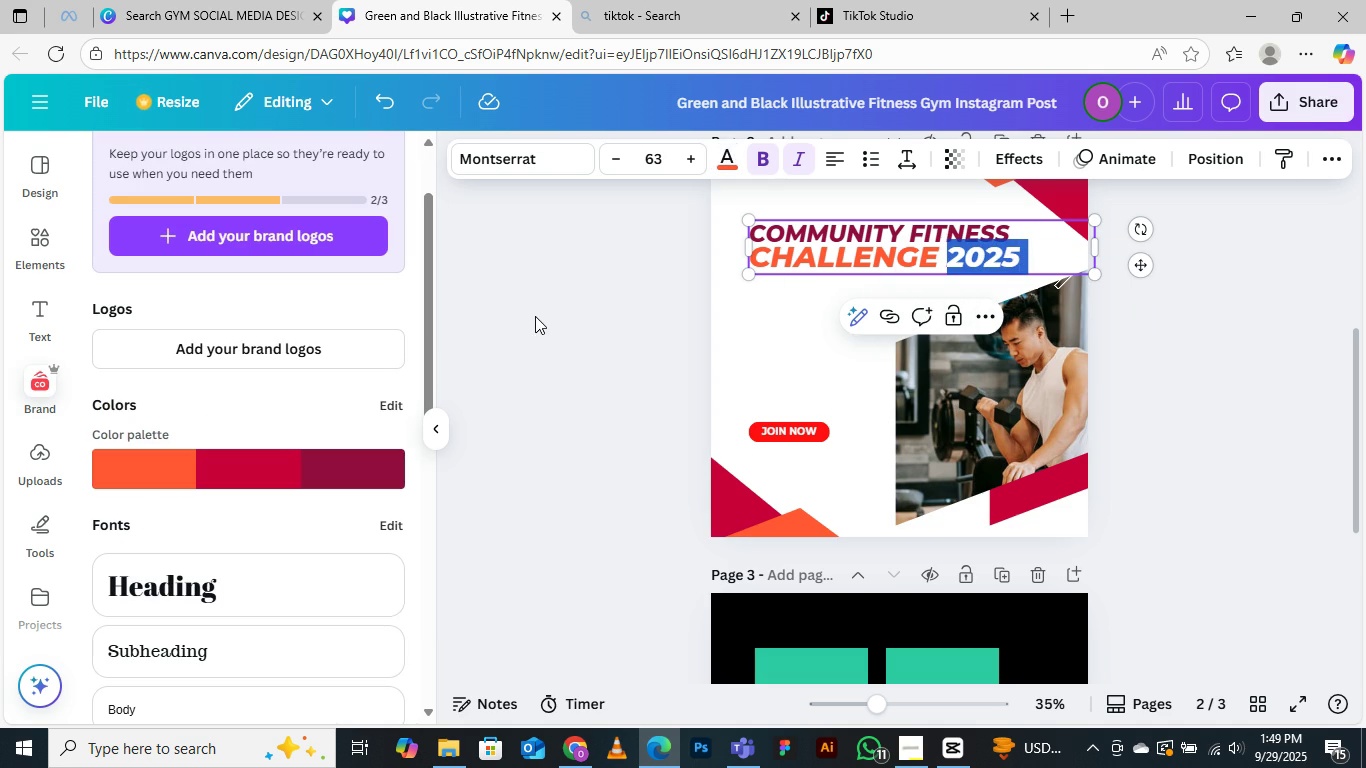 
left_click([535, 316])
 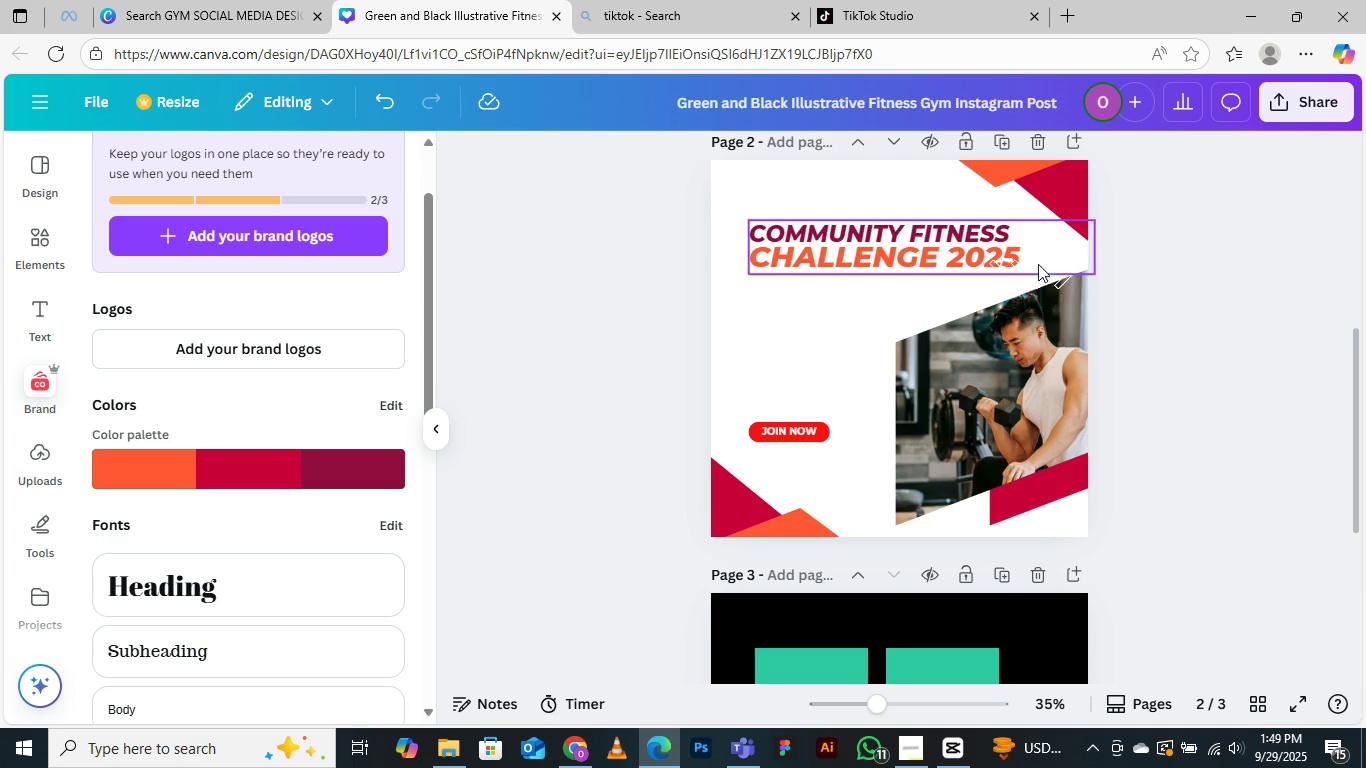 
left_click_drag(start_coordinate=[1036, 273], to_coordinate=[964, 455])
 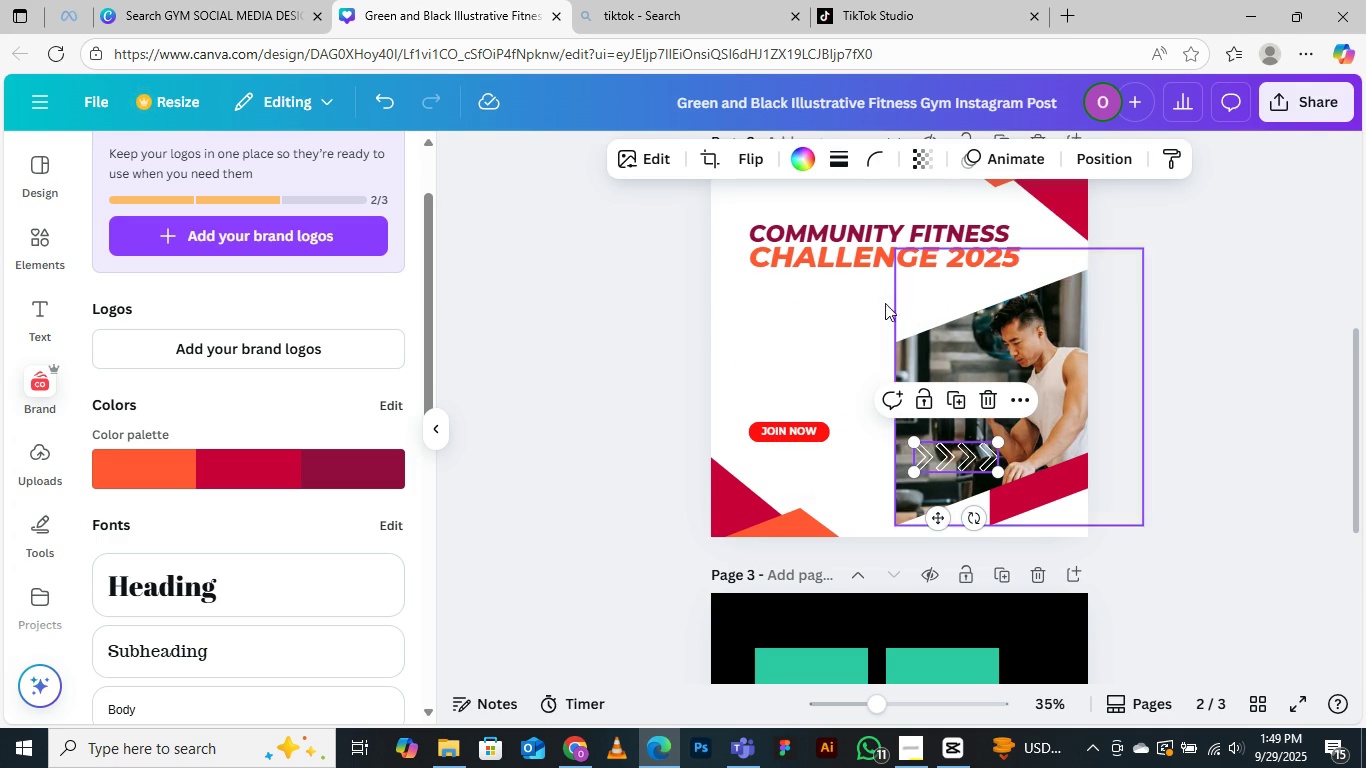 
scroll: coordinate [877, 403], scroll_direction: up, amount: 7.0
 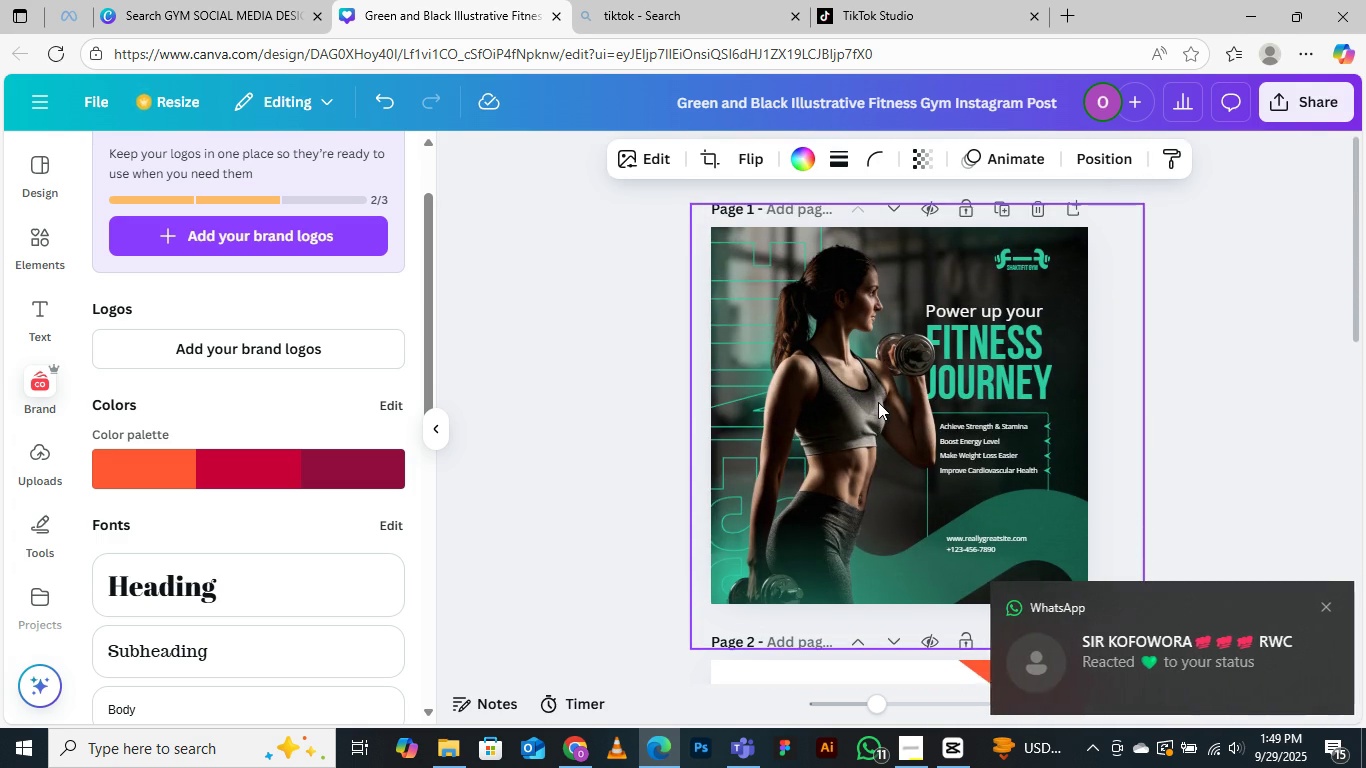 
scroll: coordinate [878, 402], scroll_direction: down, amount: 3.0
 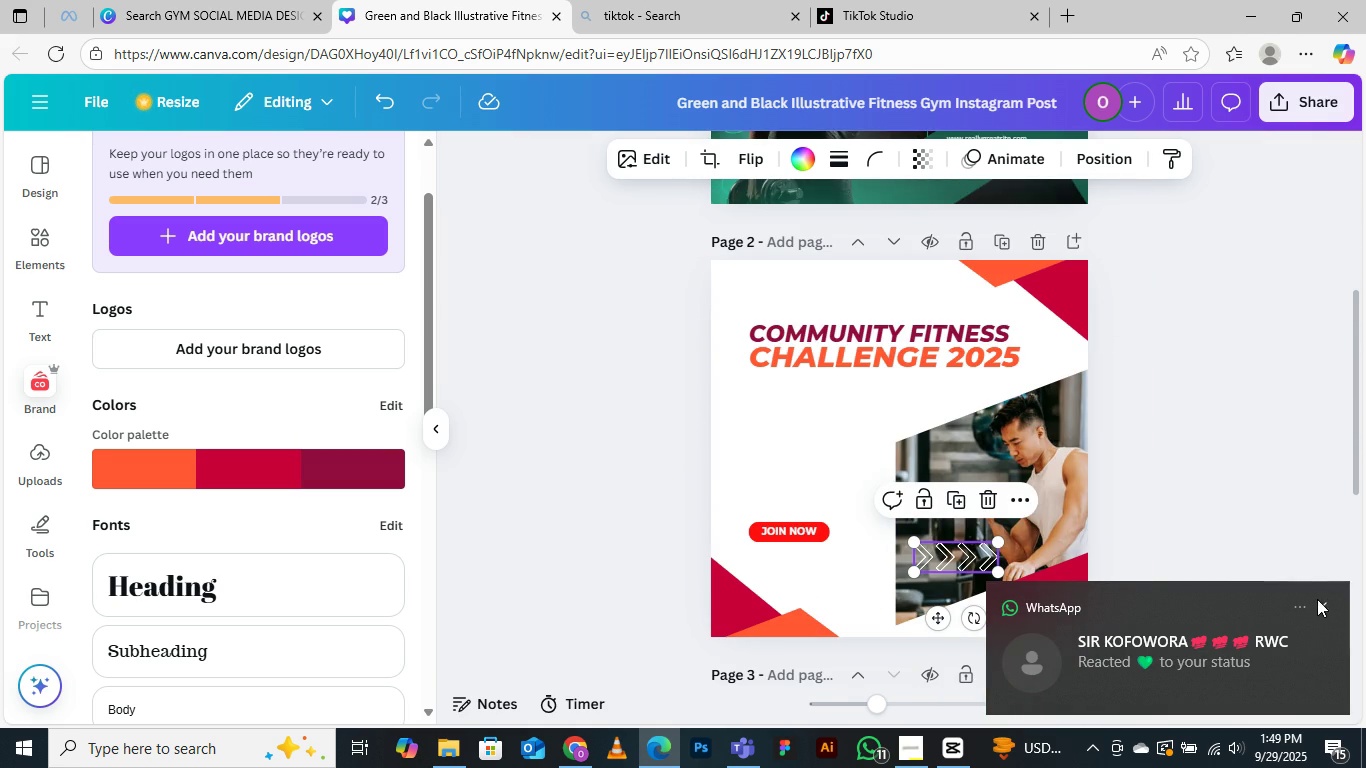 
left_click([1319, 605])
 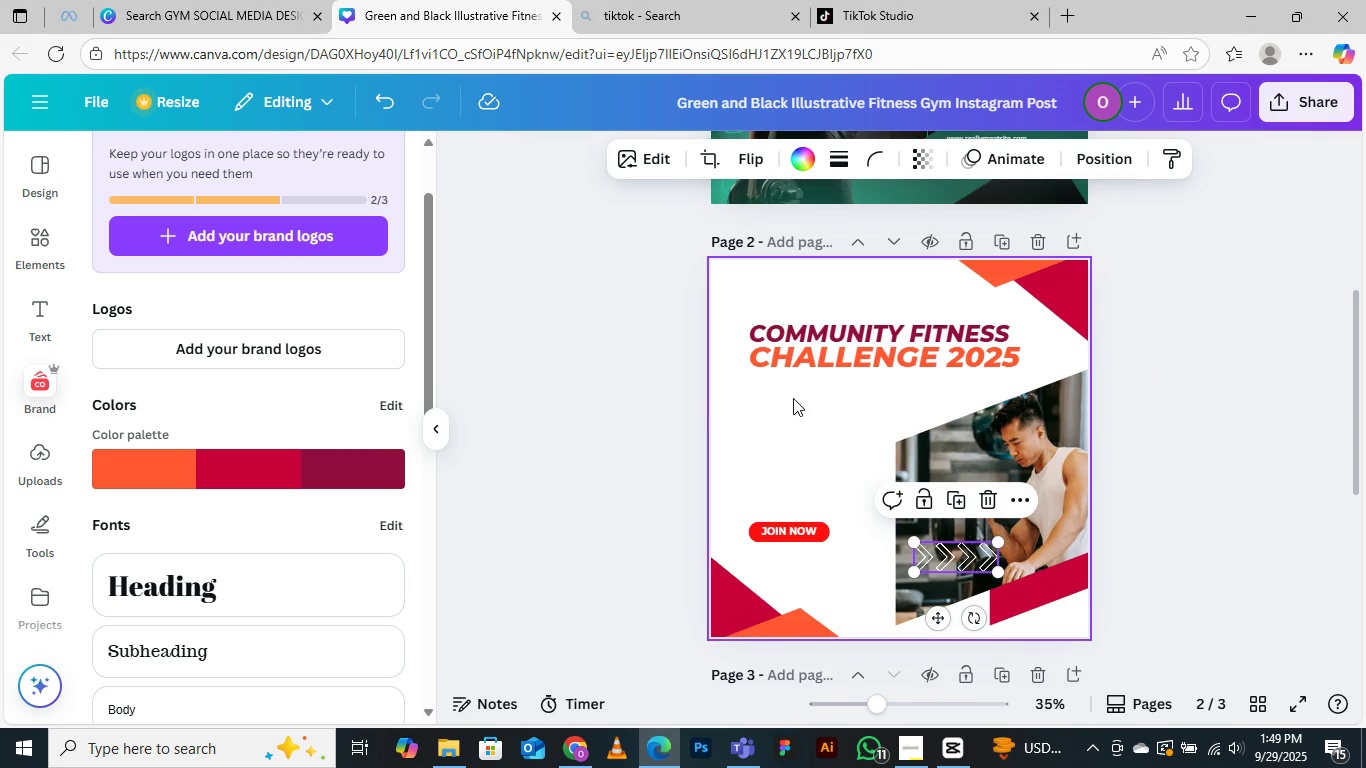 
wait(5.43)
 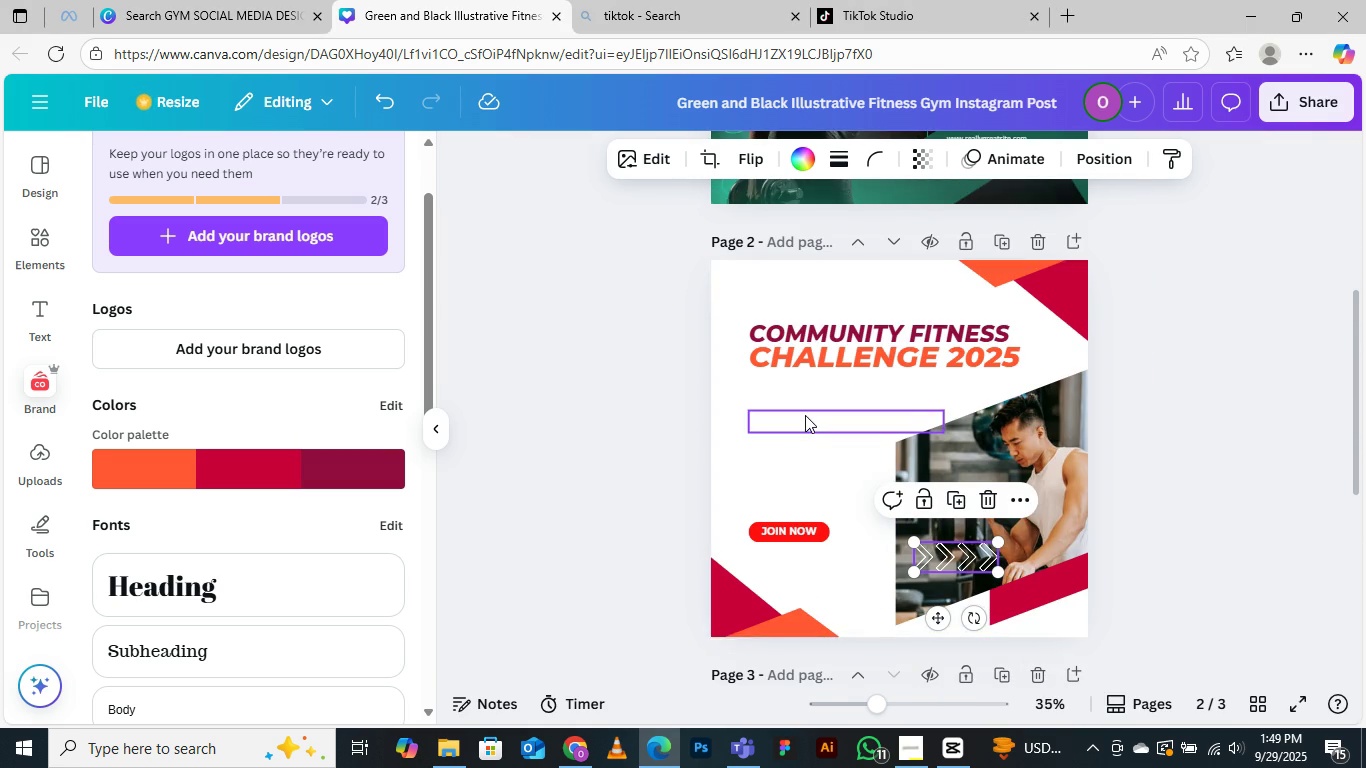 
left_click([790, 421])
 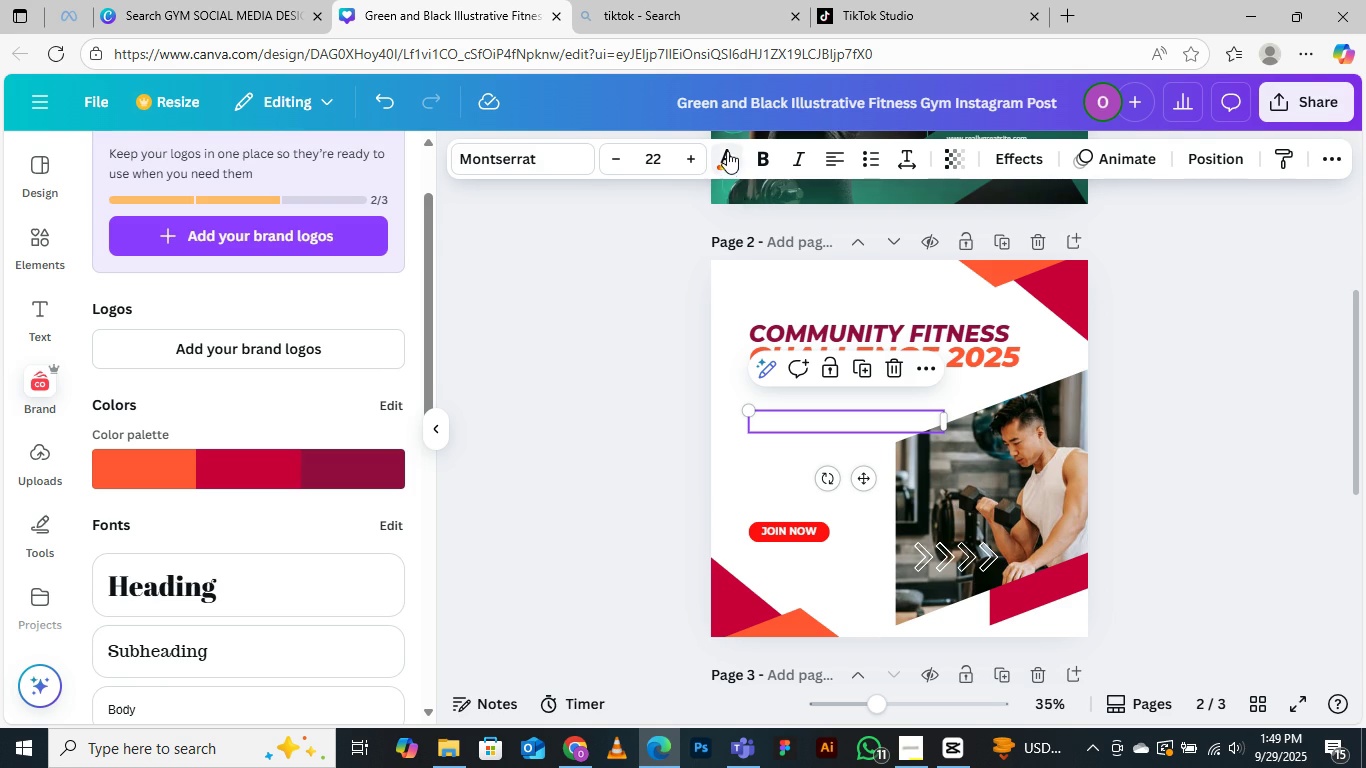 
left_click([726, 150])
 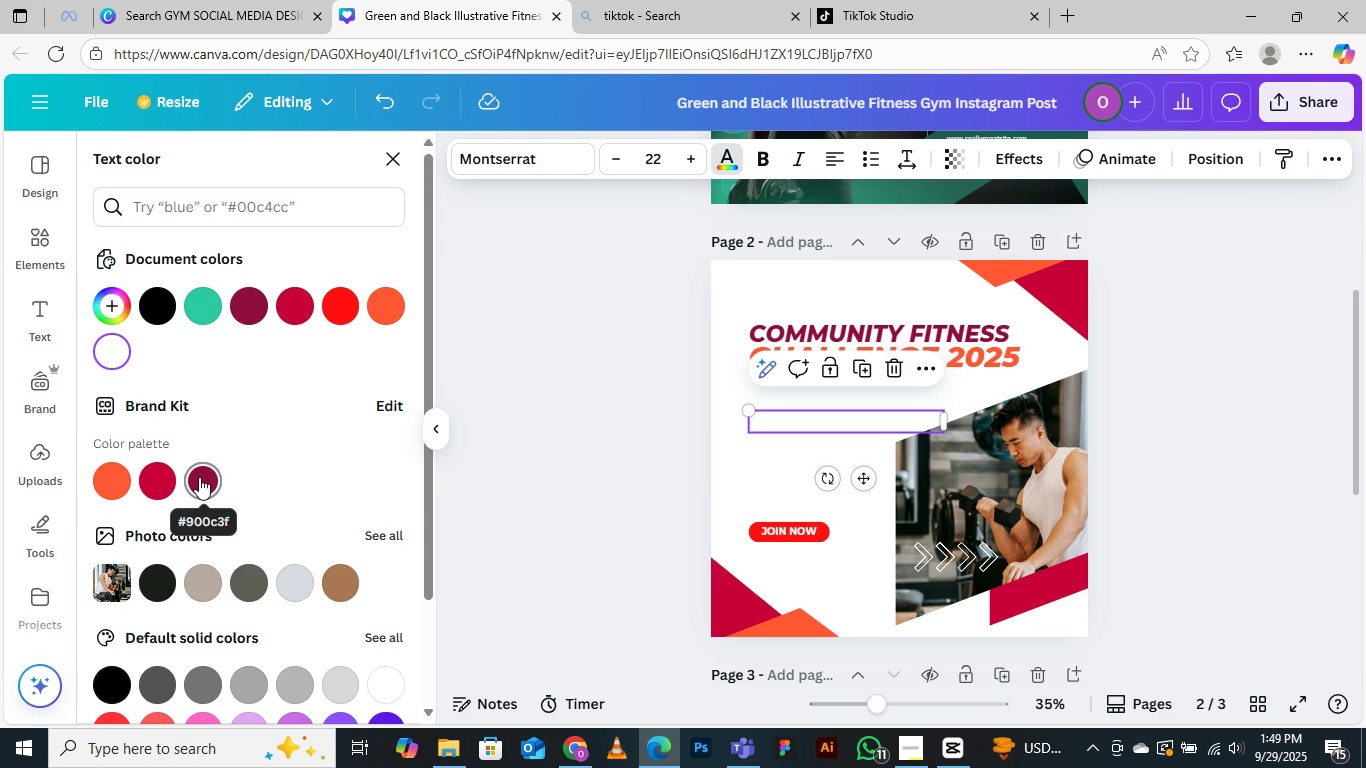 
left_click([199, 477])
 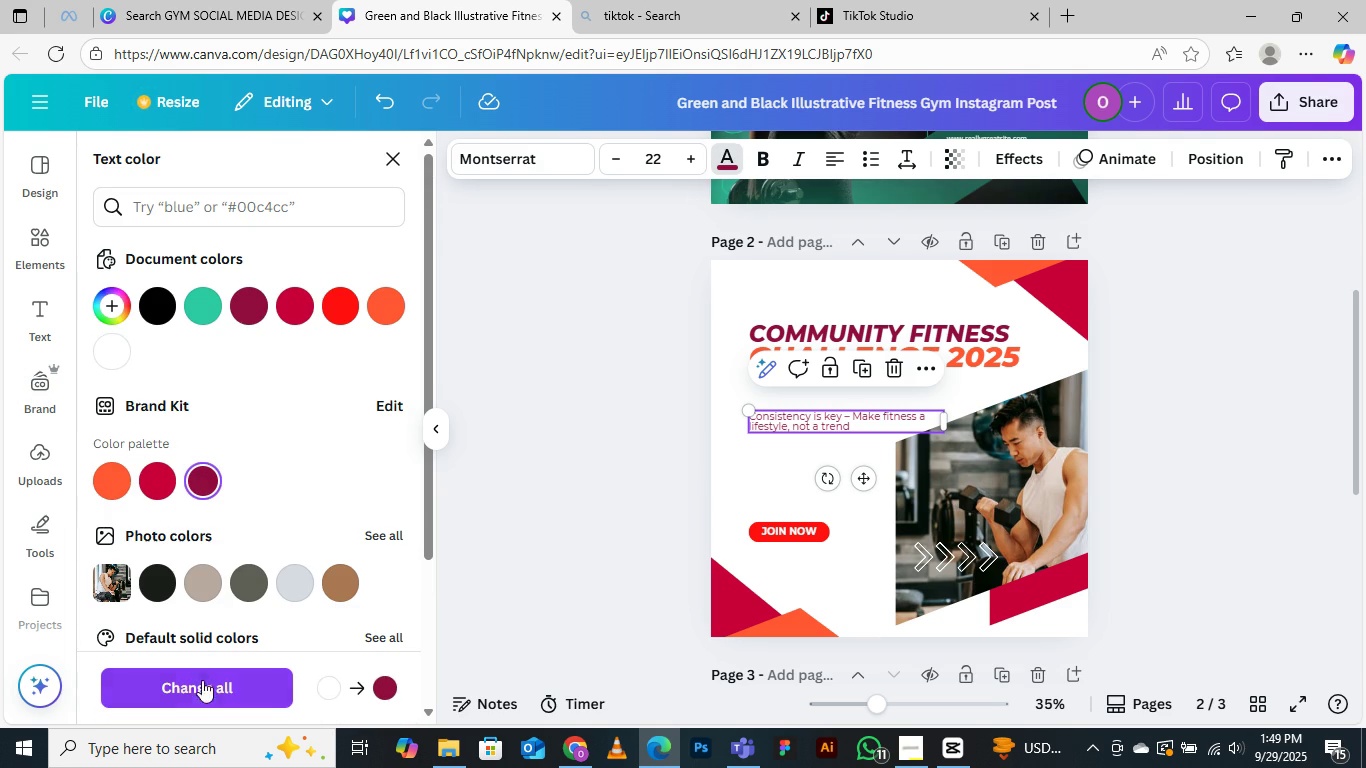 
left_click([206, 690])
 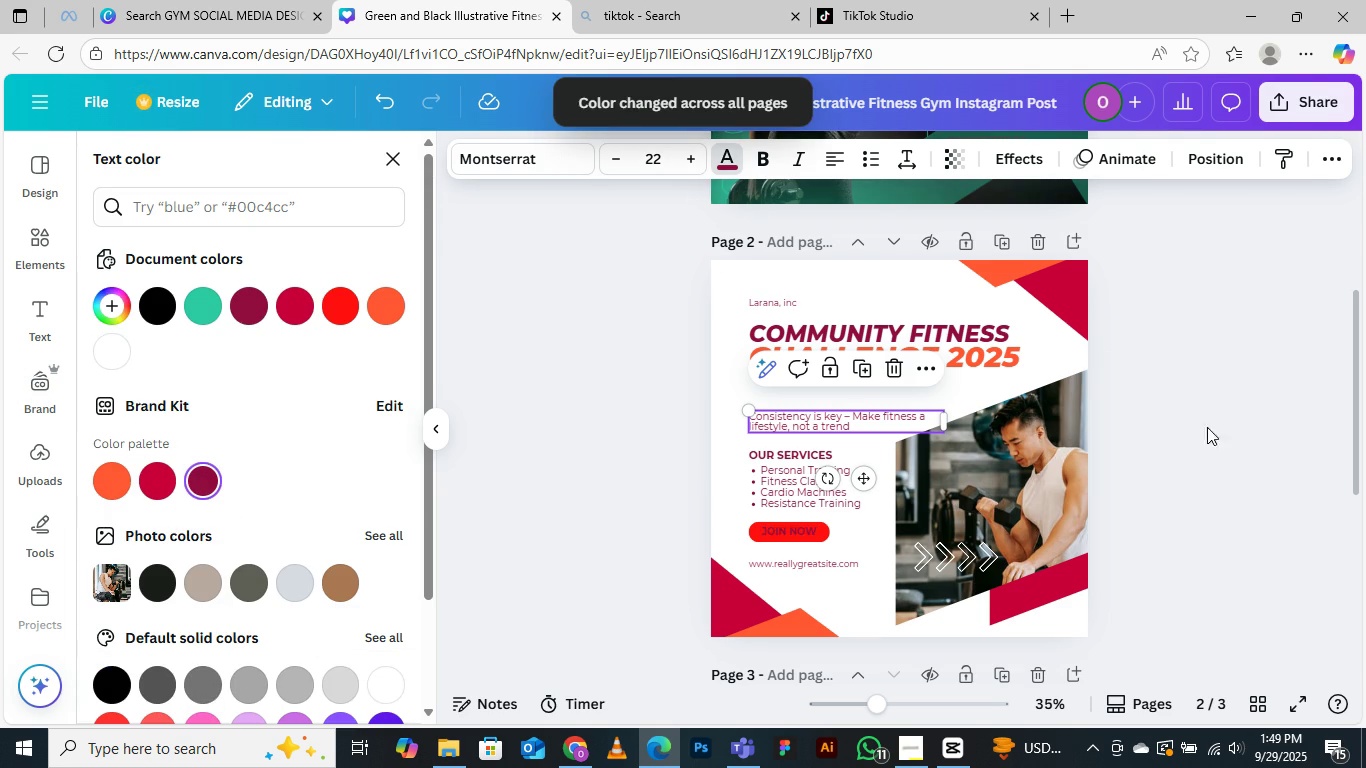 
left_click([1217, 375])
 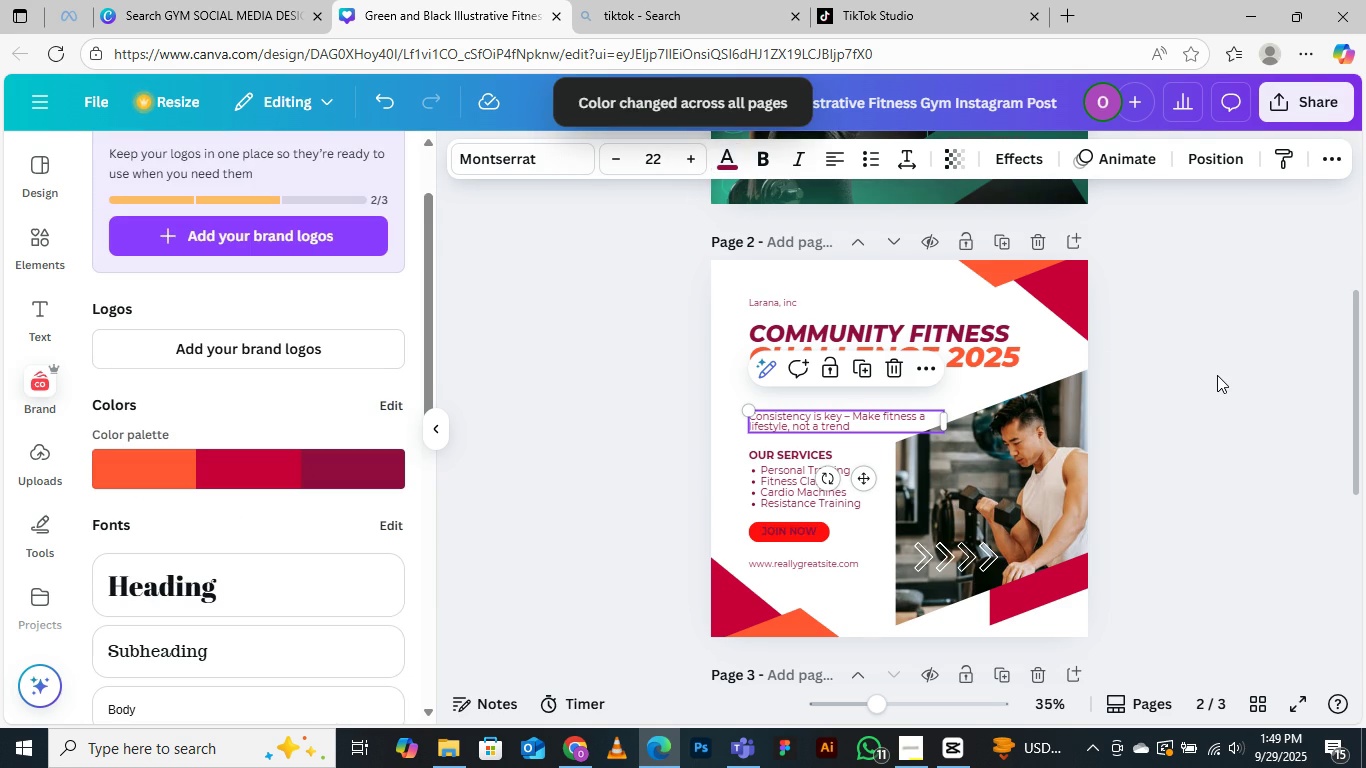 
left_click([1217, 375])
 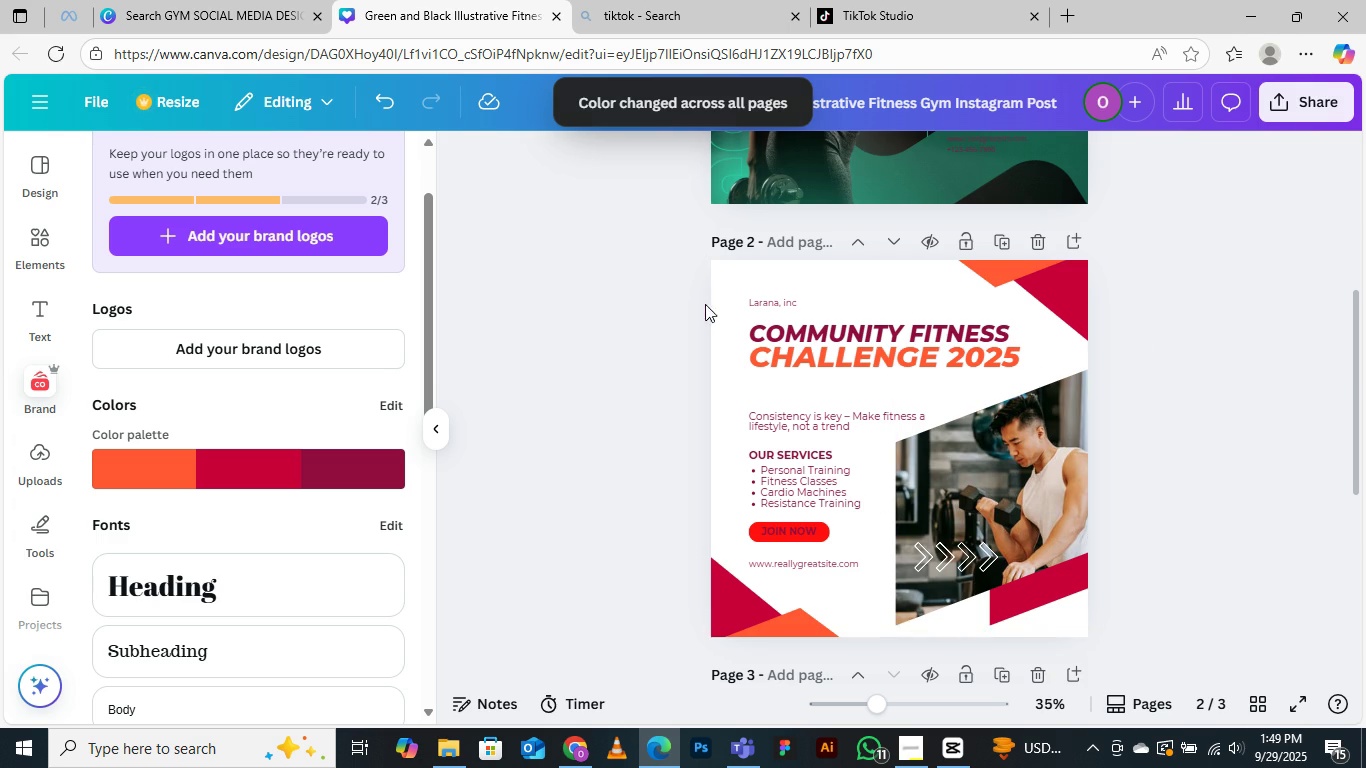 
left_click([728, 274])
 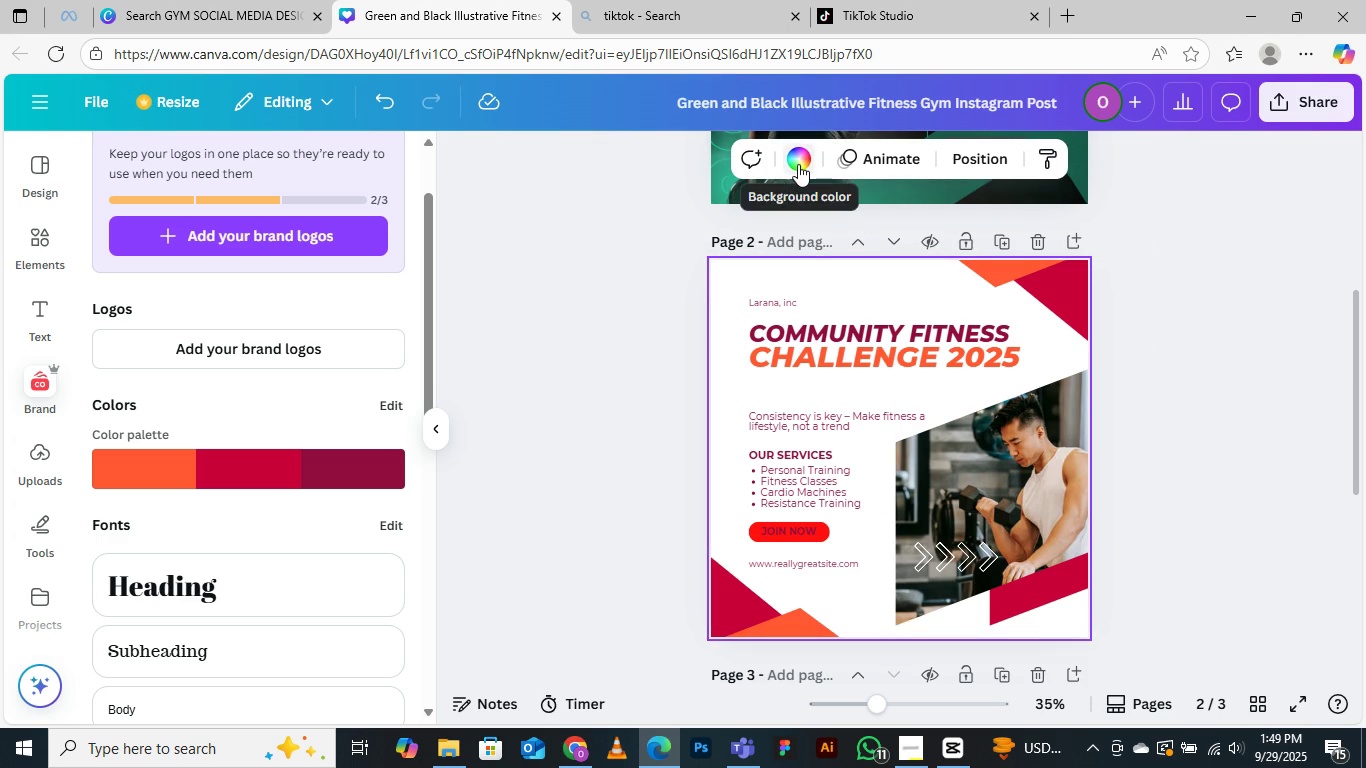 
left_click([798, 164])
 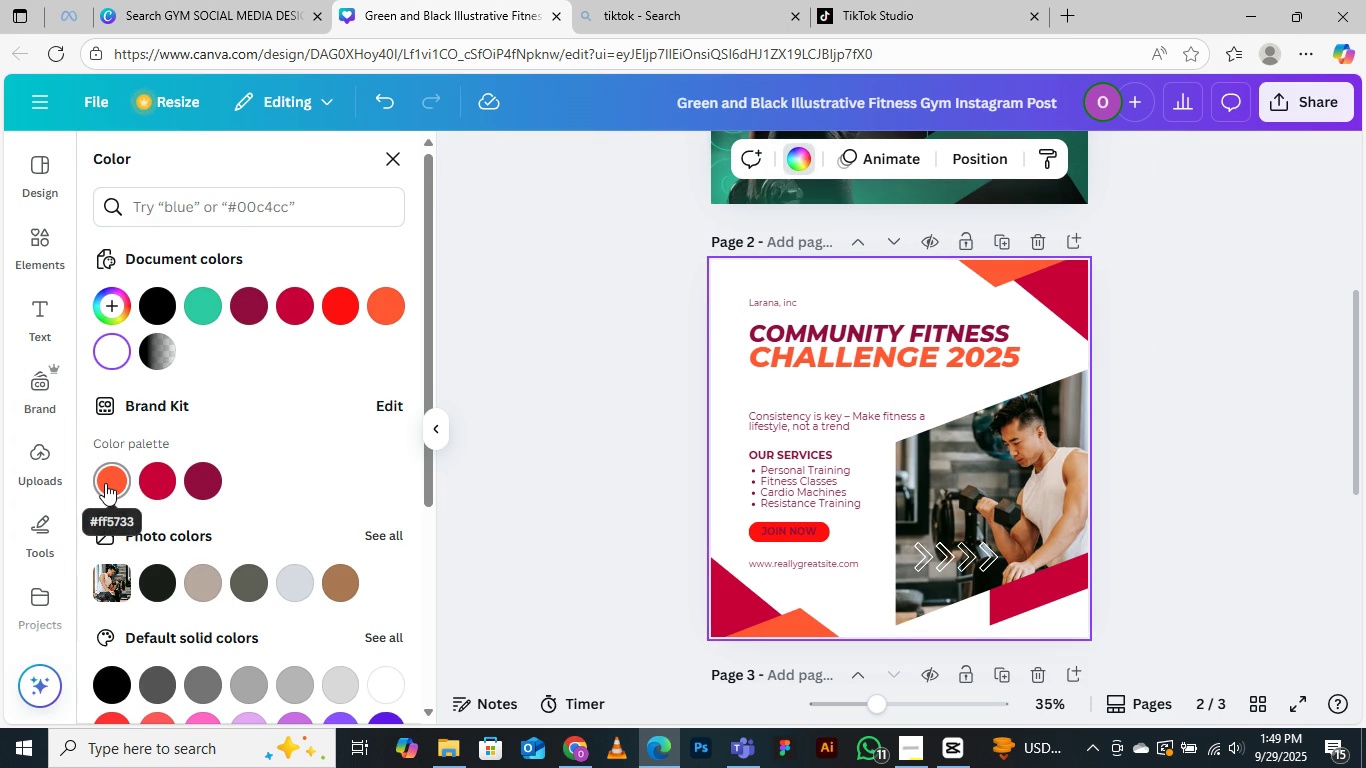 
left_click([105, 483])
 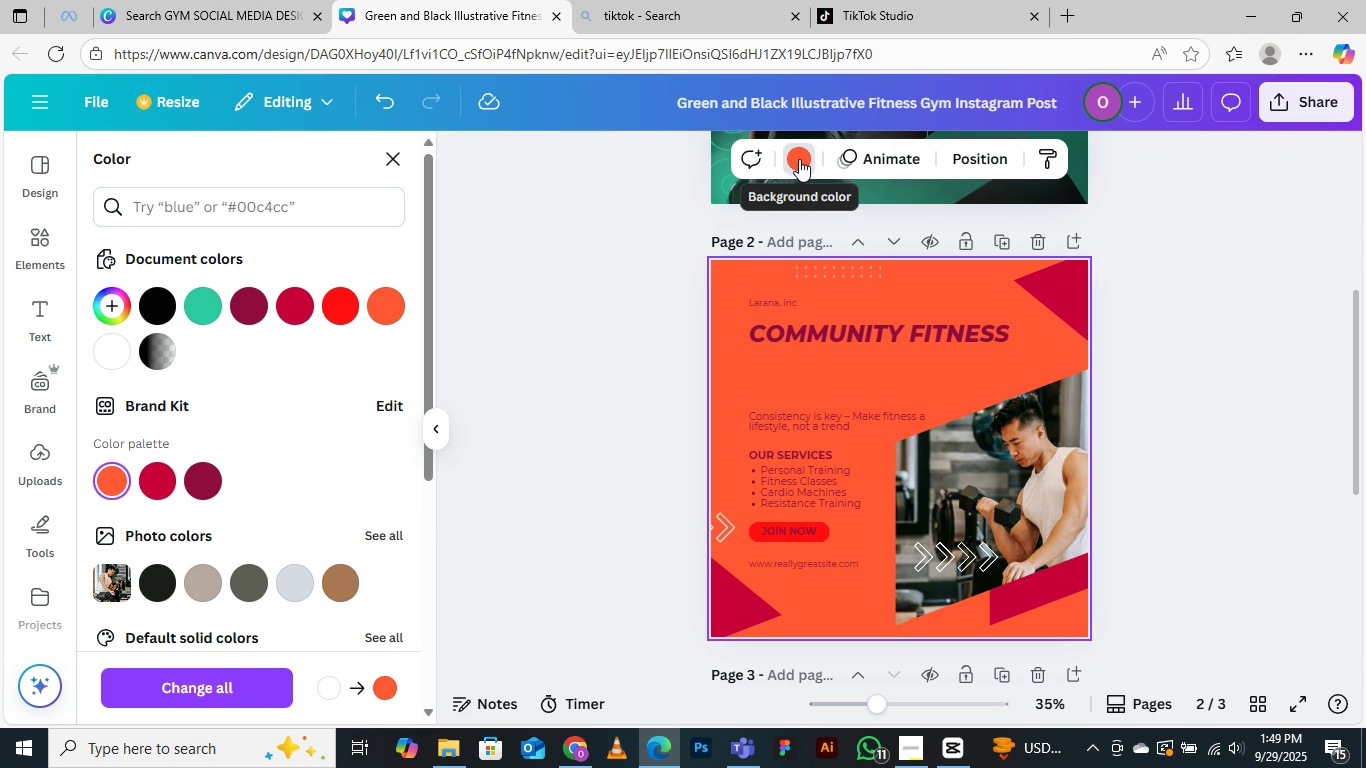 
wait(9.32)
 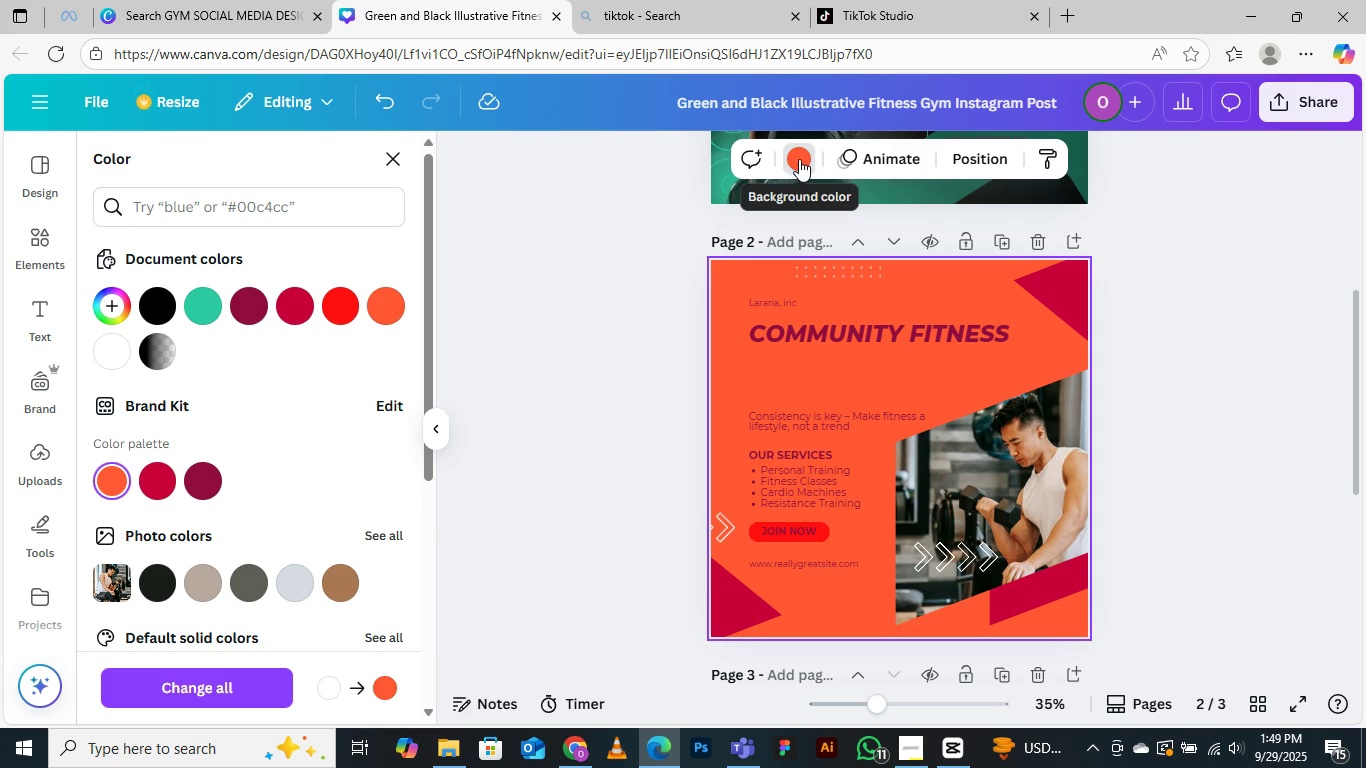 
left_click([294, 570])
 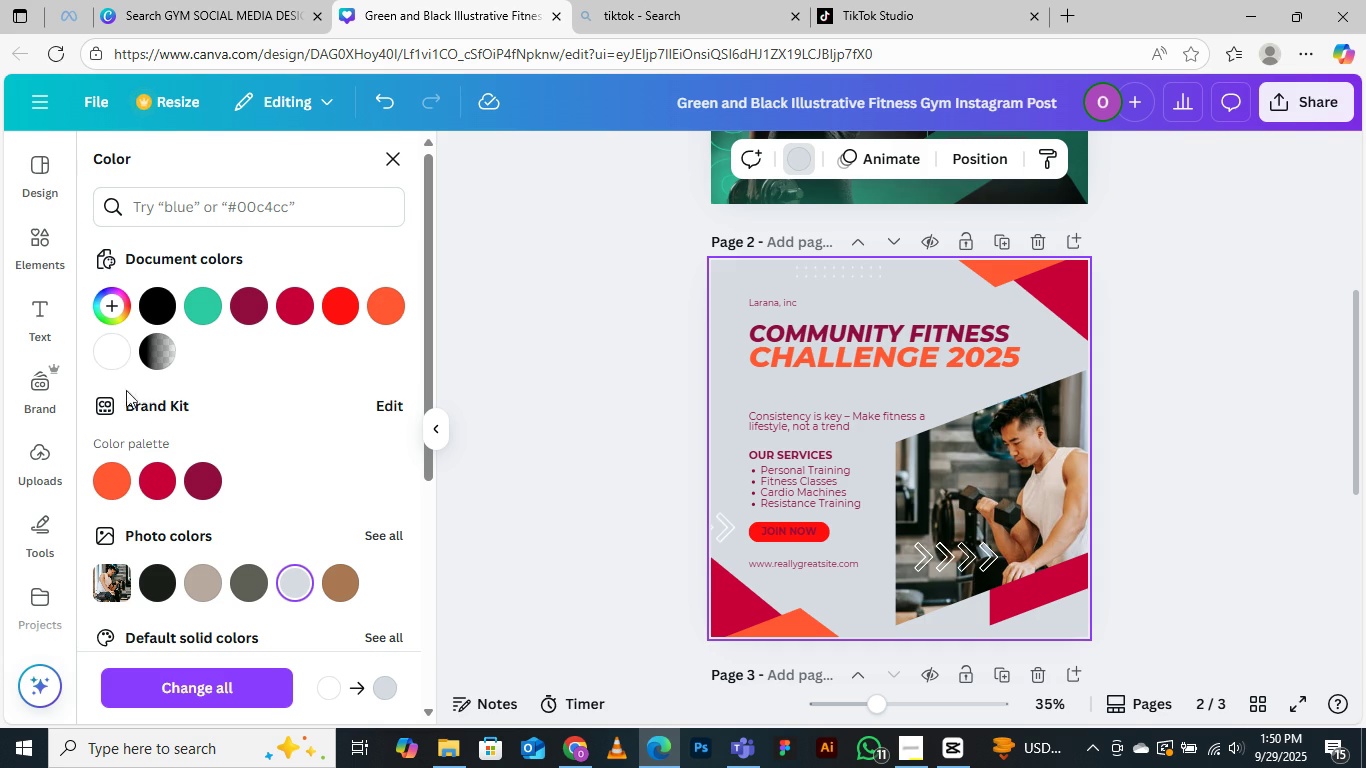 
left_click([108, 347])
 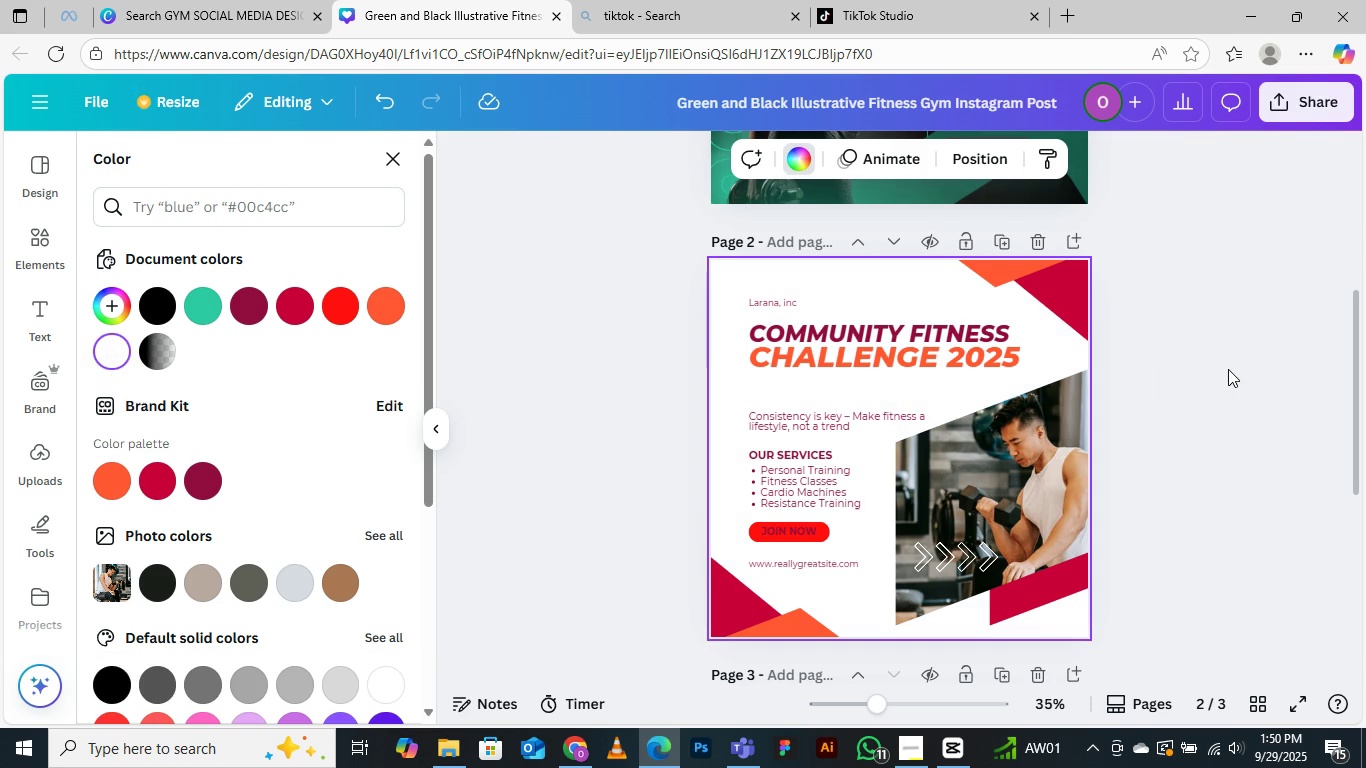 
wait(5.67)
 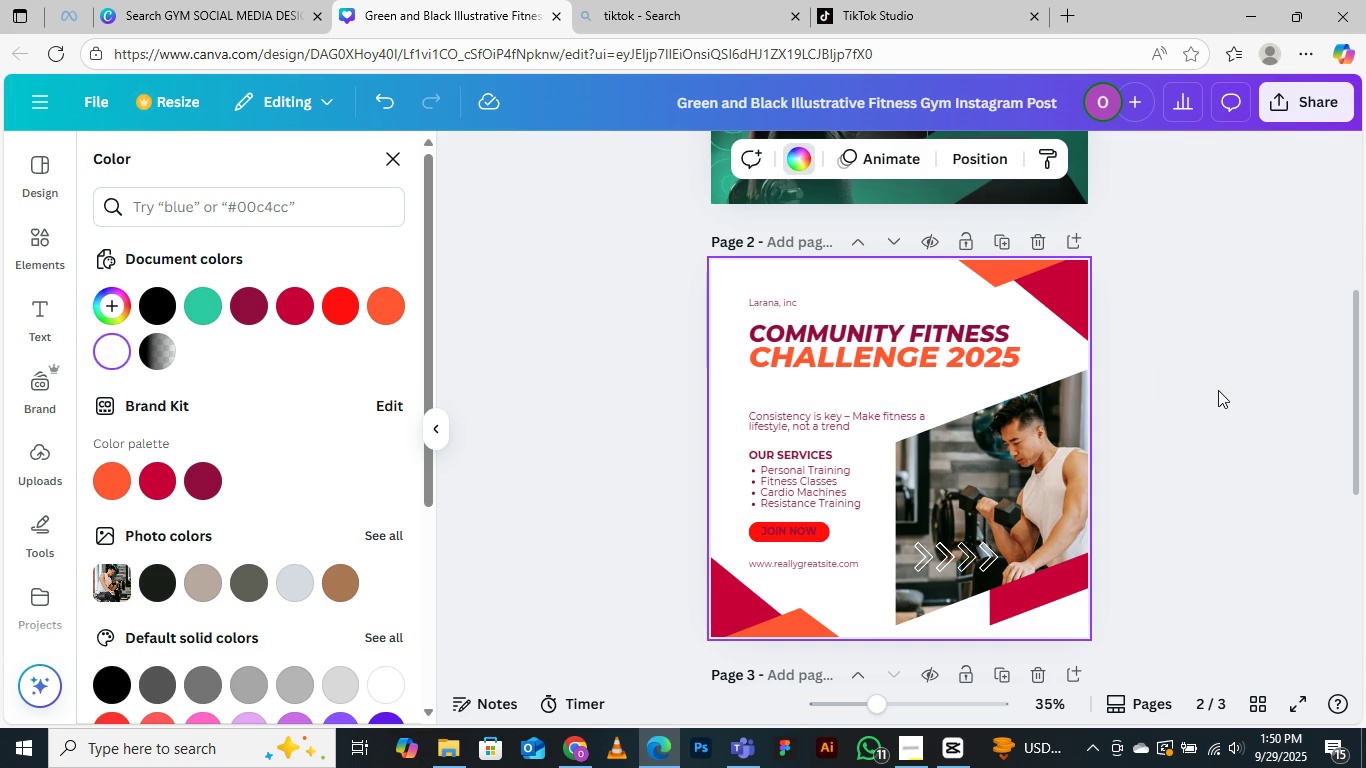 
scroll: coordinate [917, 455], scroll_direction: up, amount: 4.0
 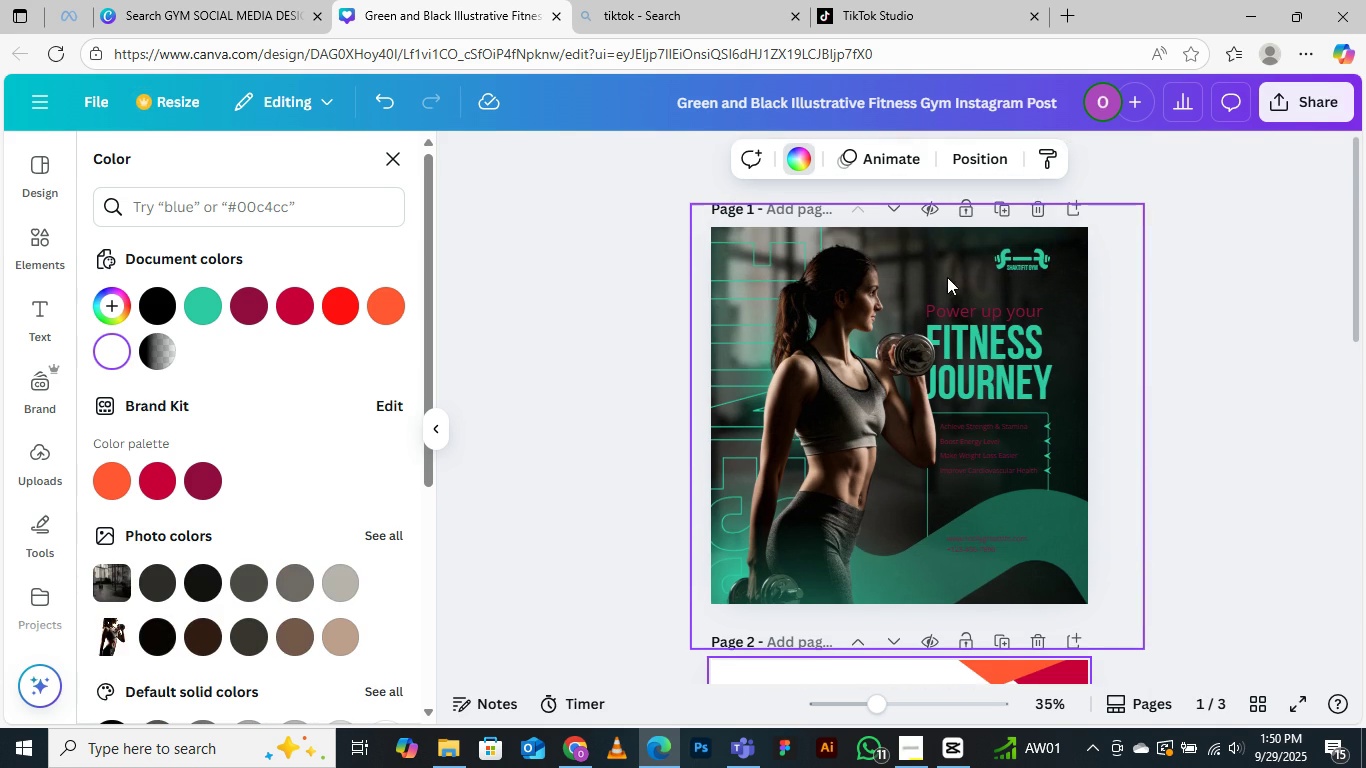 
left_click([947, 277])
 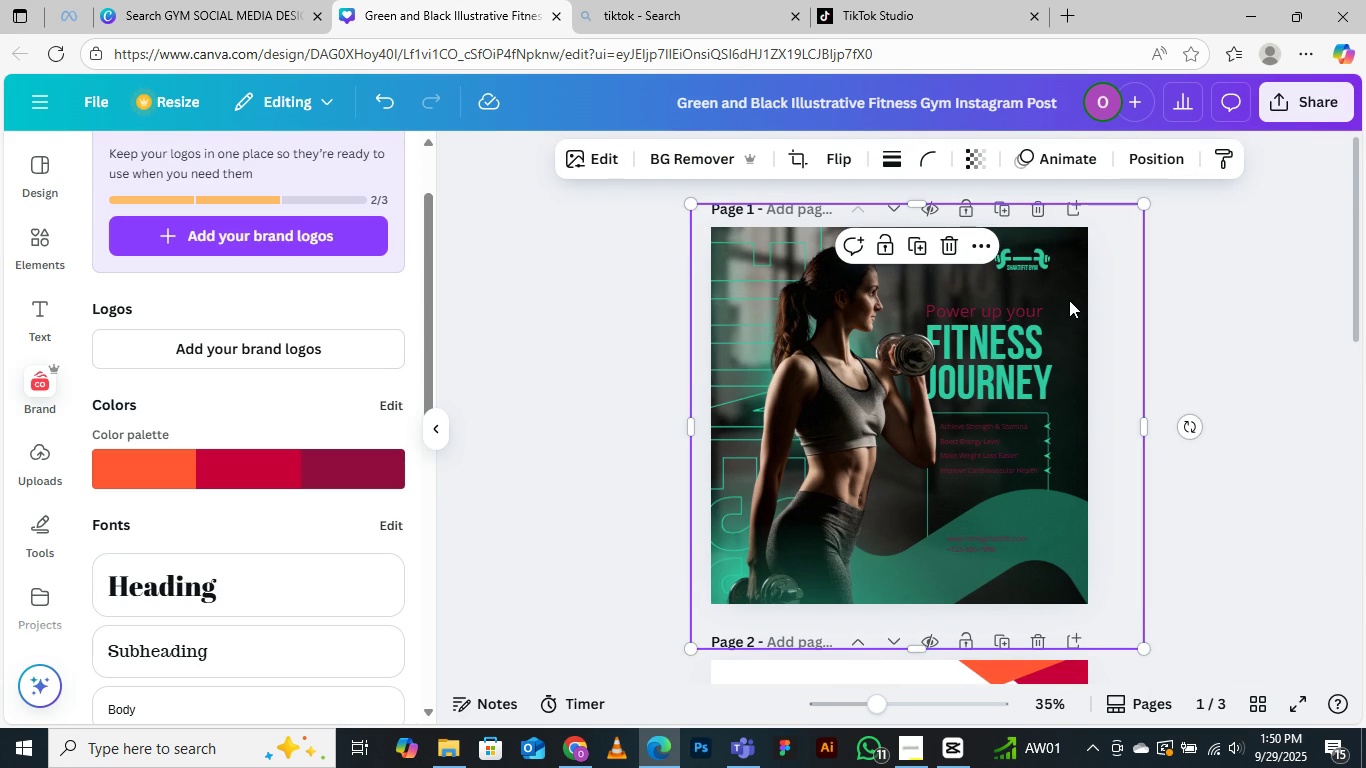 
left_click([1068, 299])
 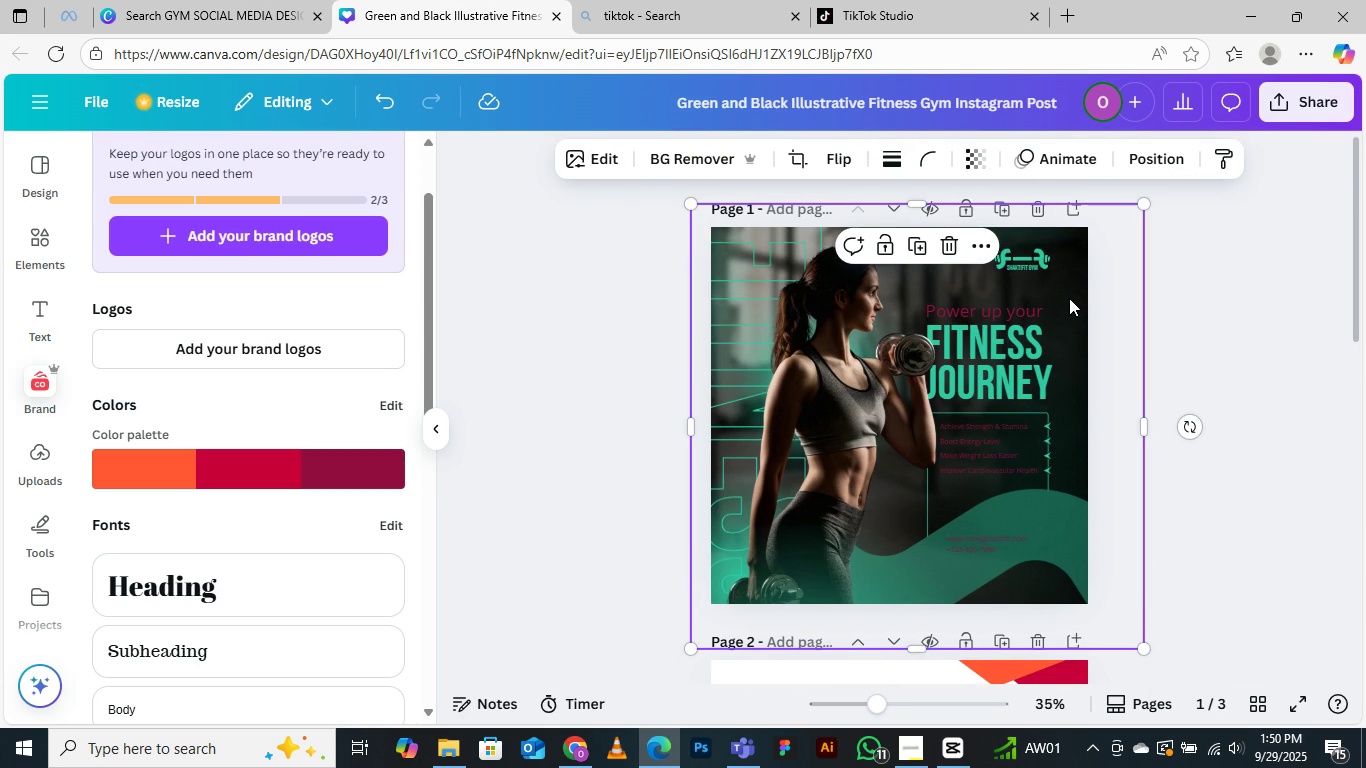 
left_click_drag(start_coordinate=[1069, 298], to_coordinate=[954, 482])
 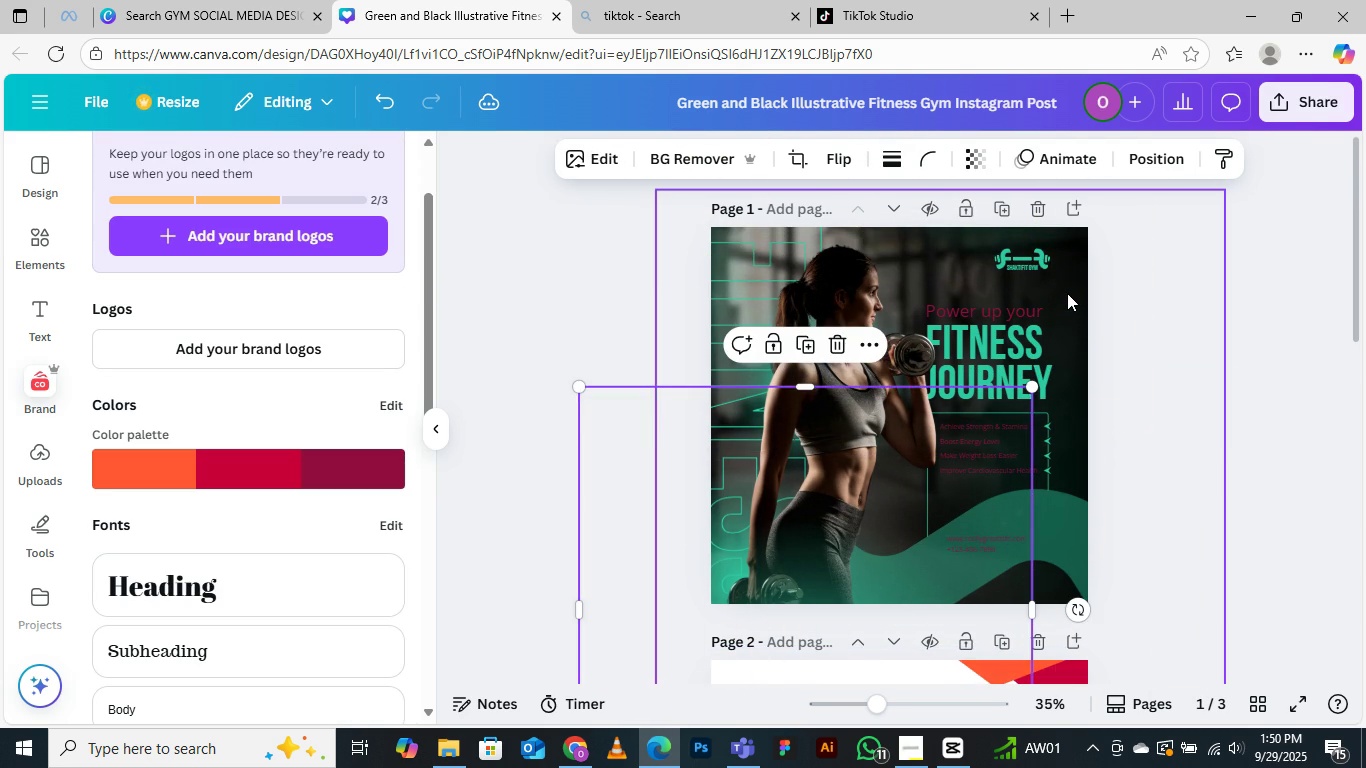 
left_click([1067, 293])
 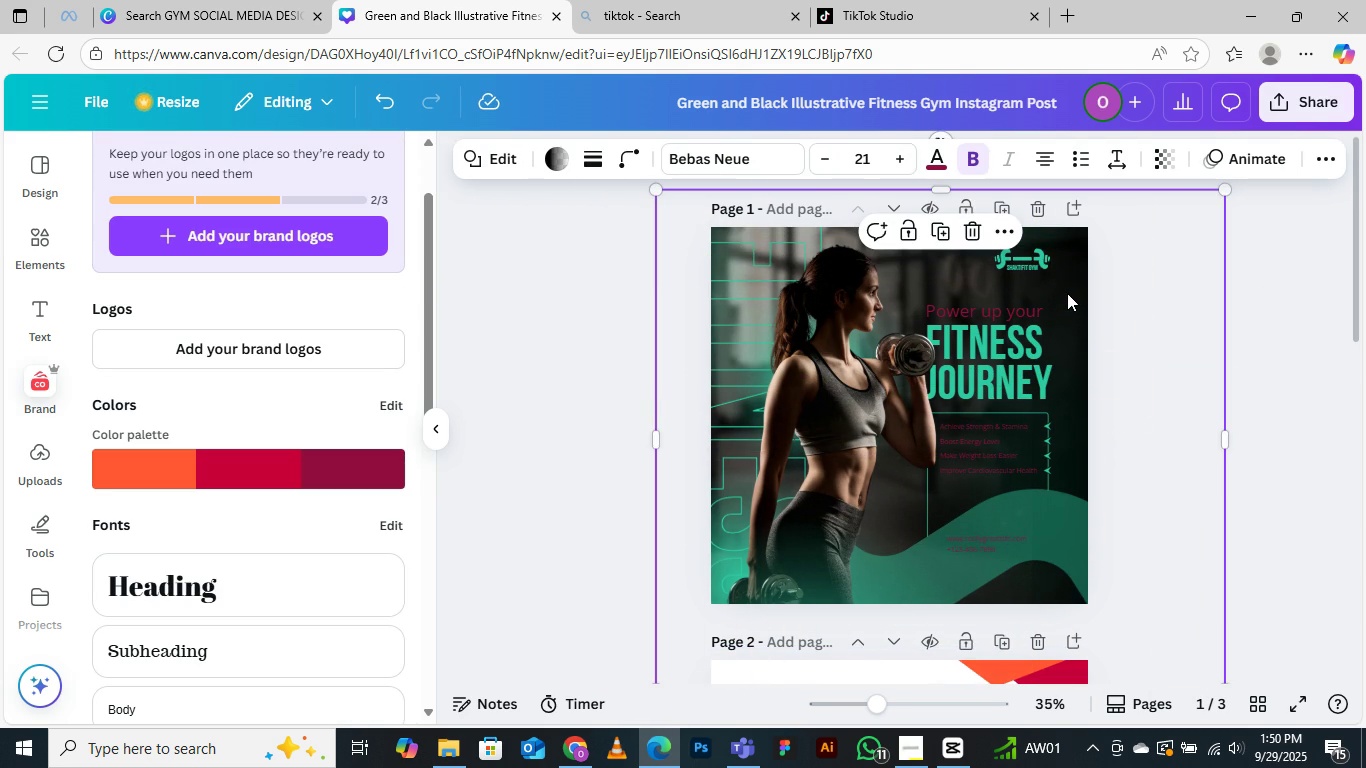 
left_click_drag(start_coordinate=[1067, 293], to_coordinate=[989, 505])
 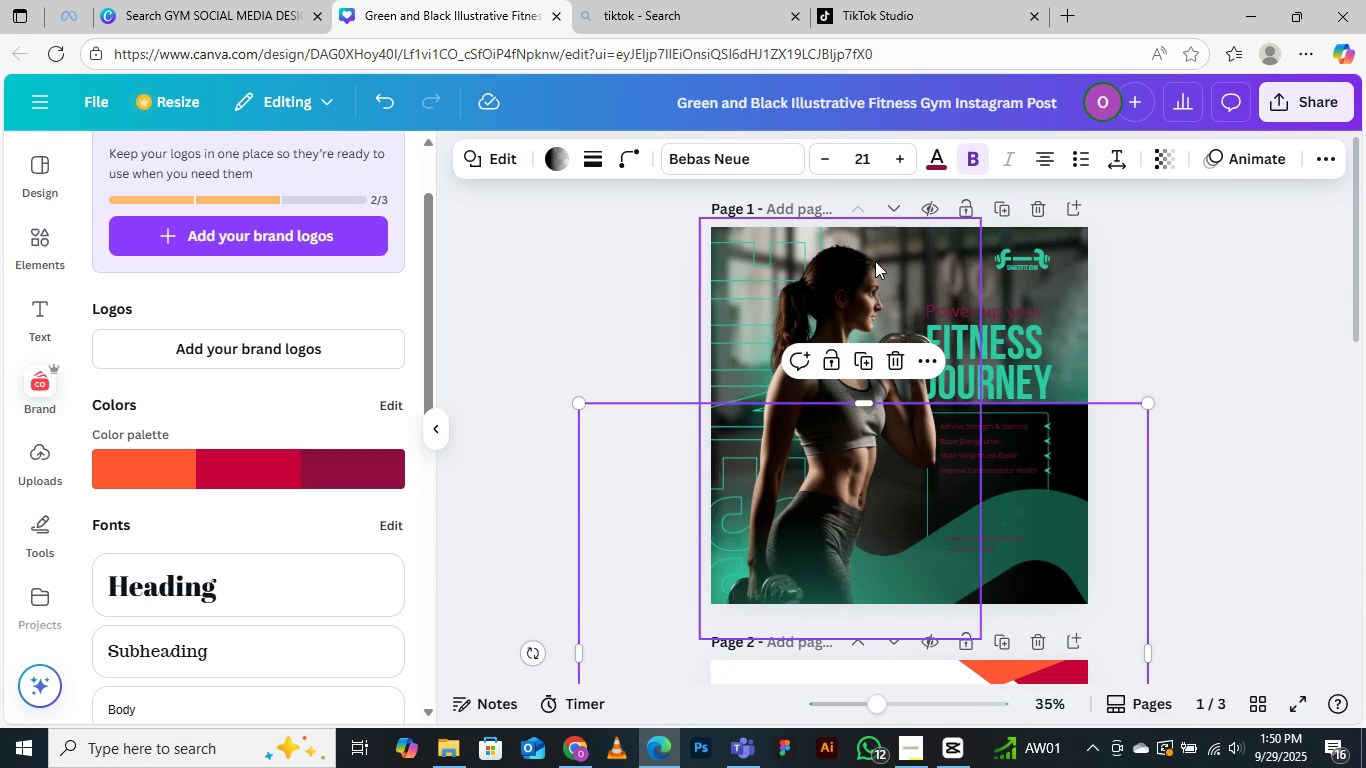 
wait(9.89)
 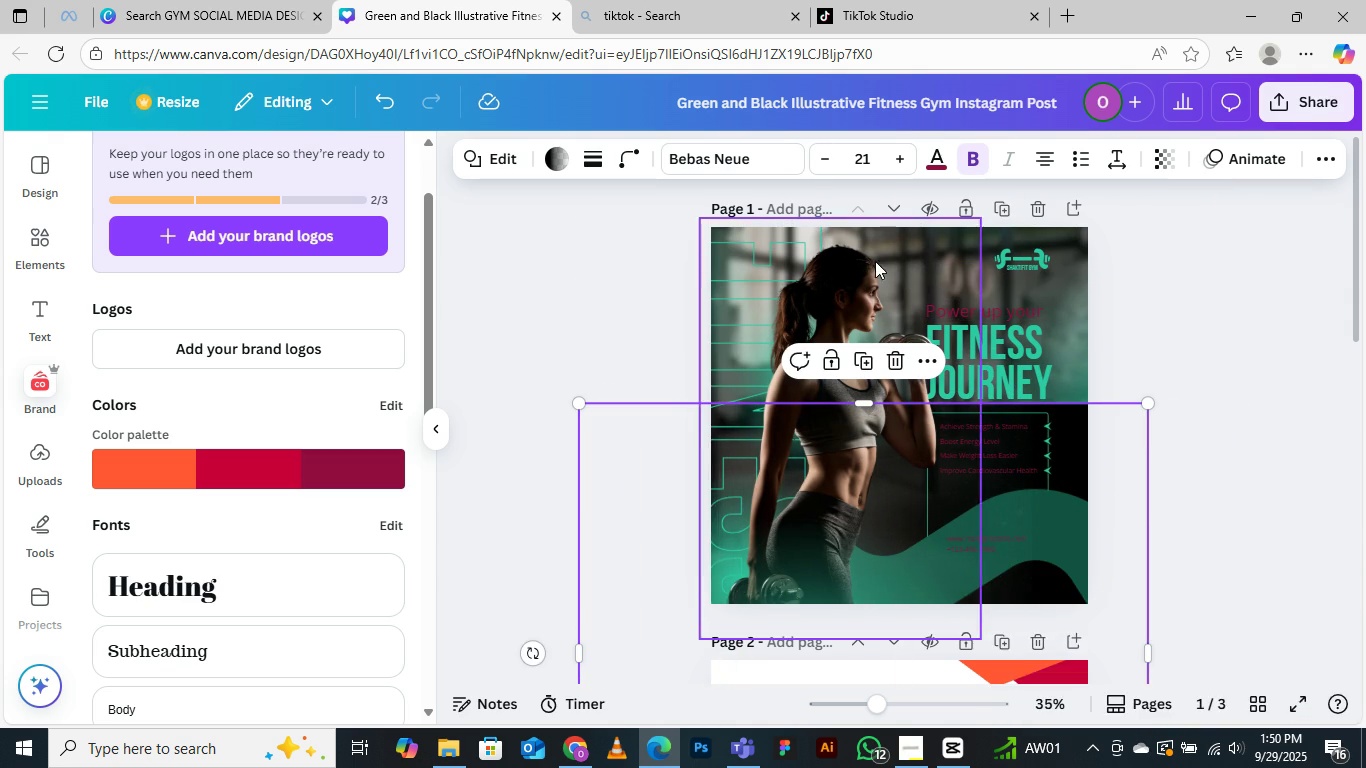 
left_click([902, 277])
 